 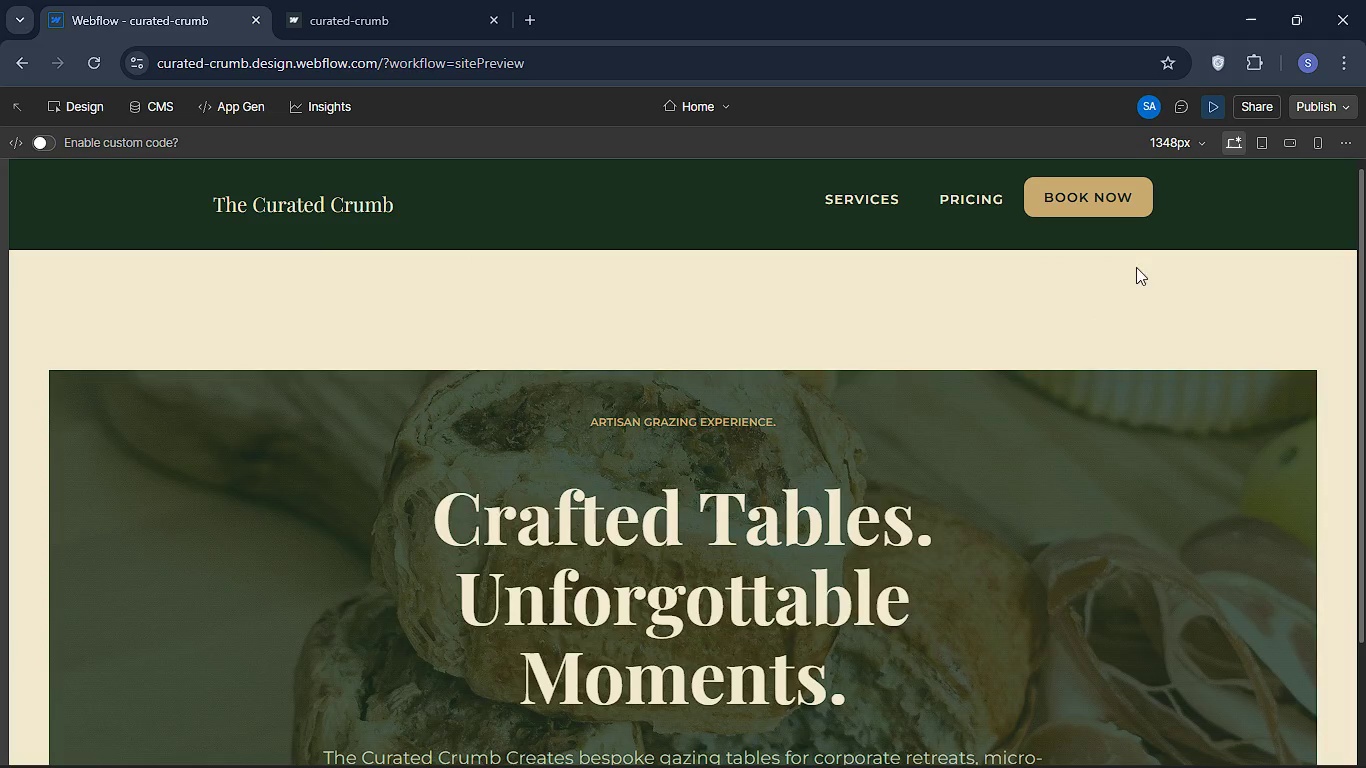 
left_click([1207, 102])
 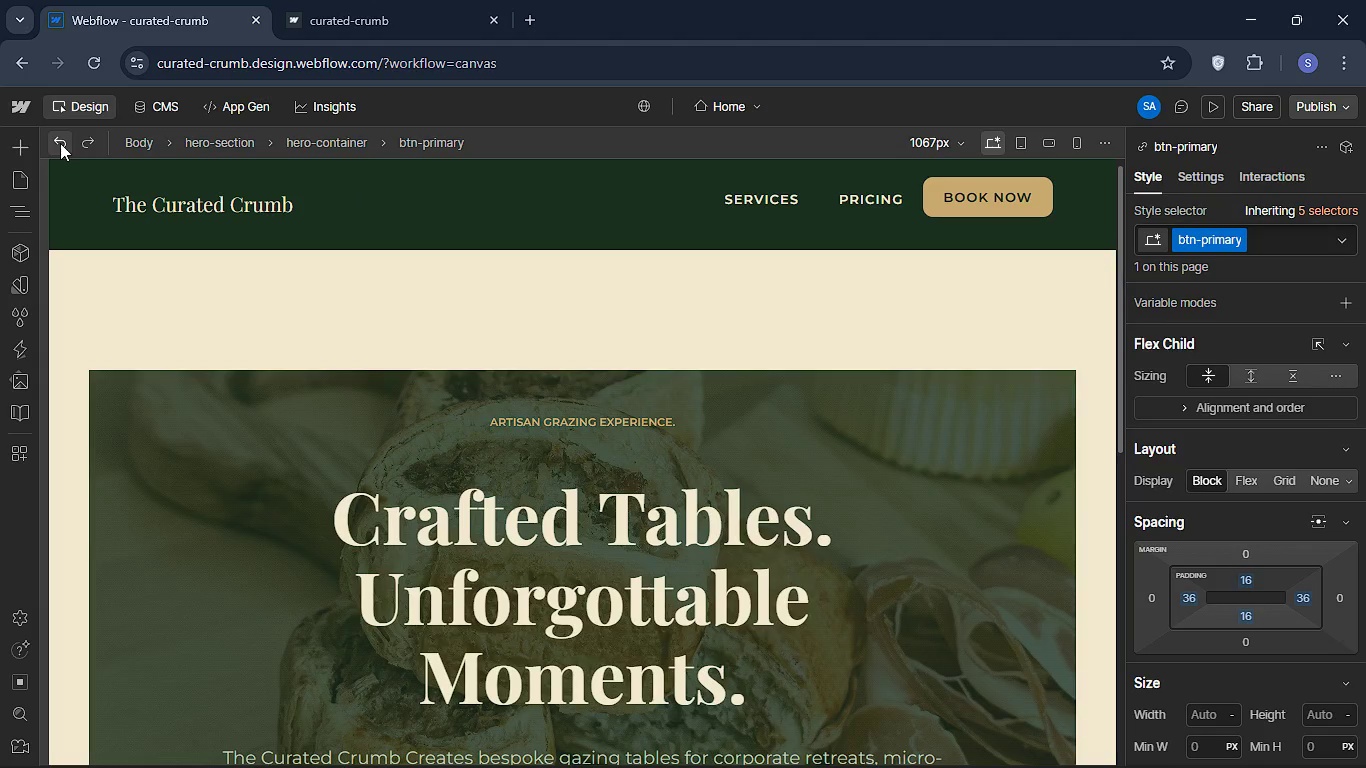 
wait(7.86)
 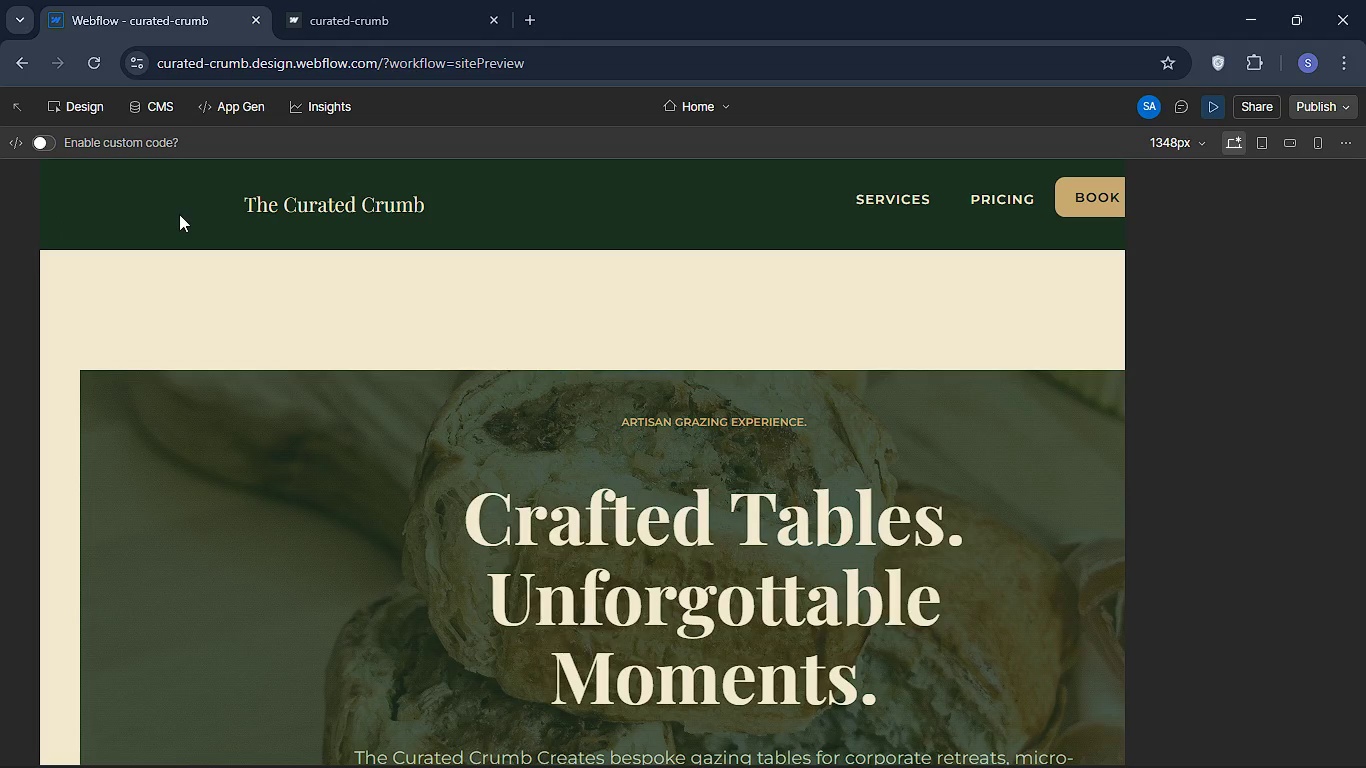 
left_click([58, 147])
 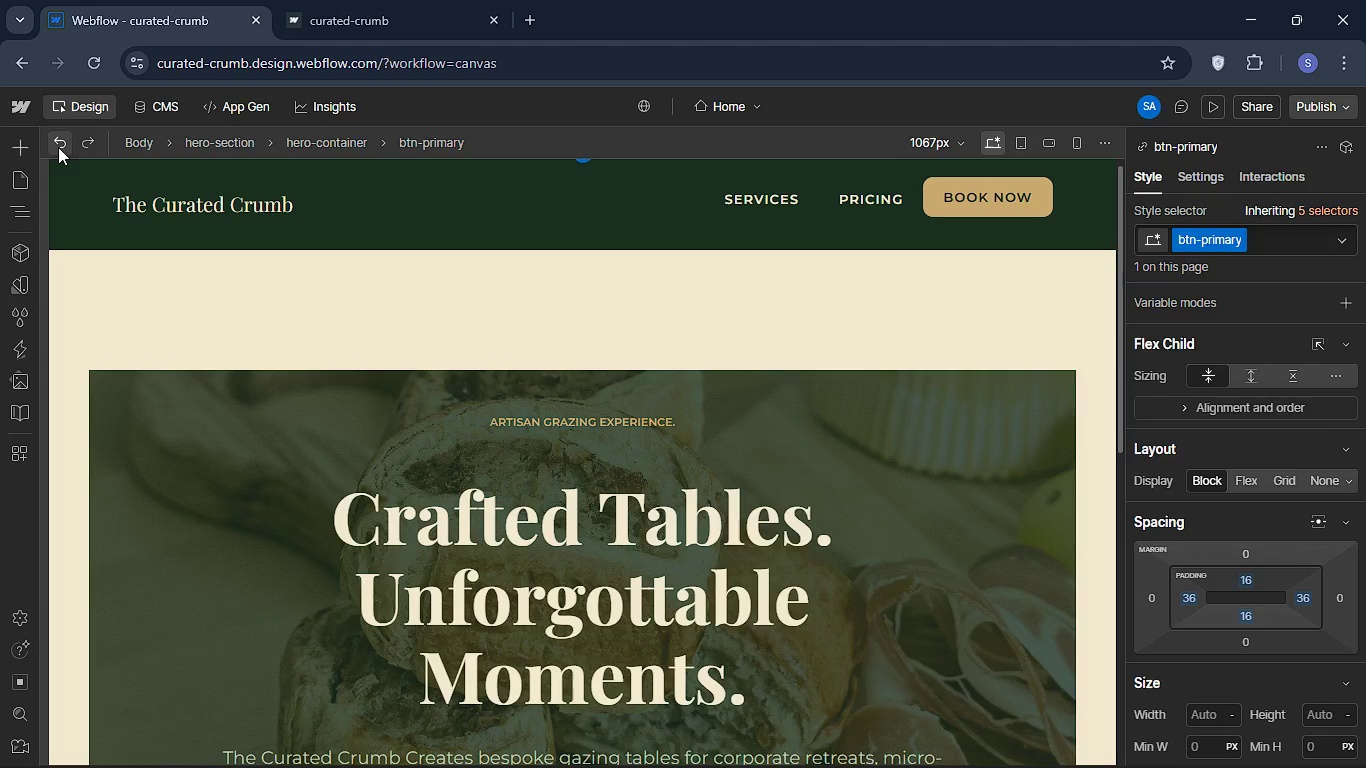 
left_click([58, 147])
 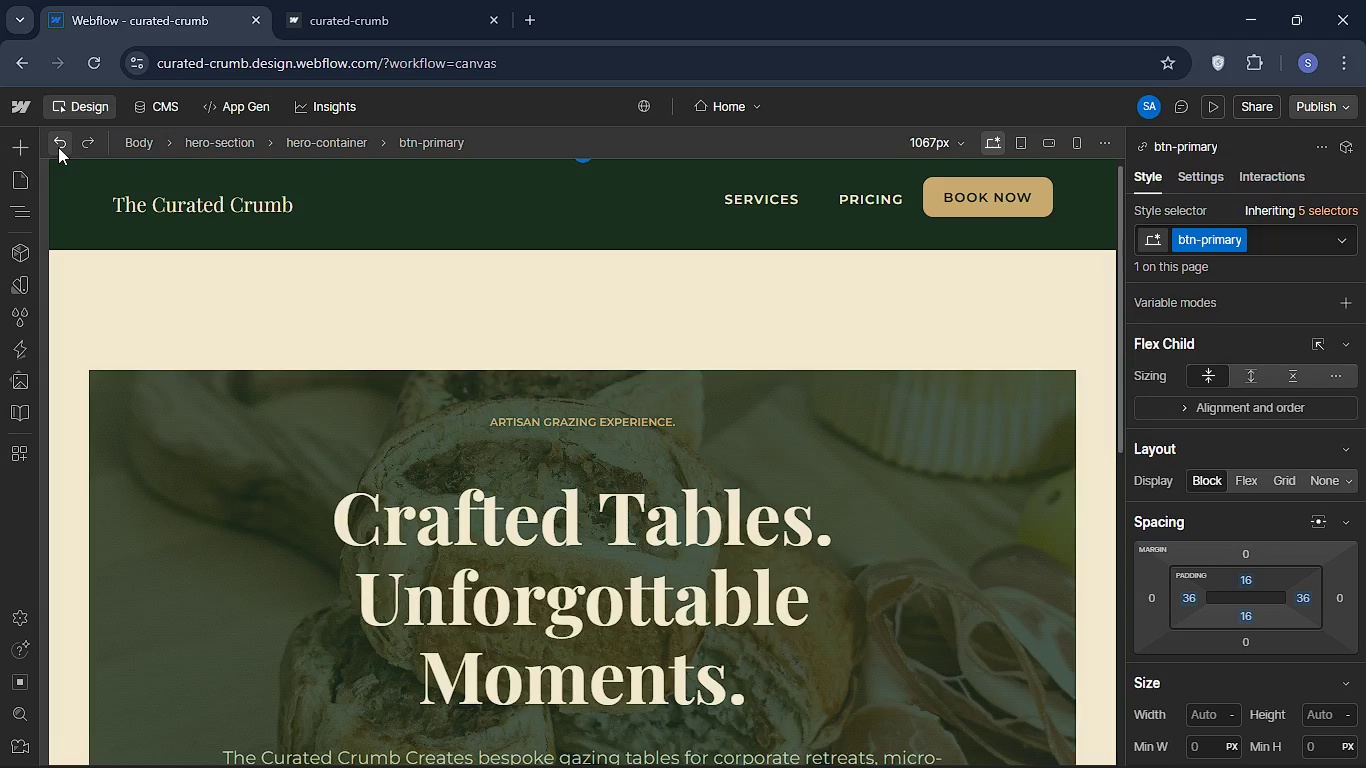 
left_click([58, 147])
 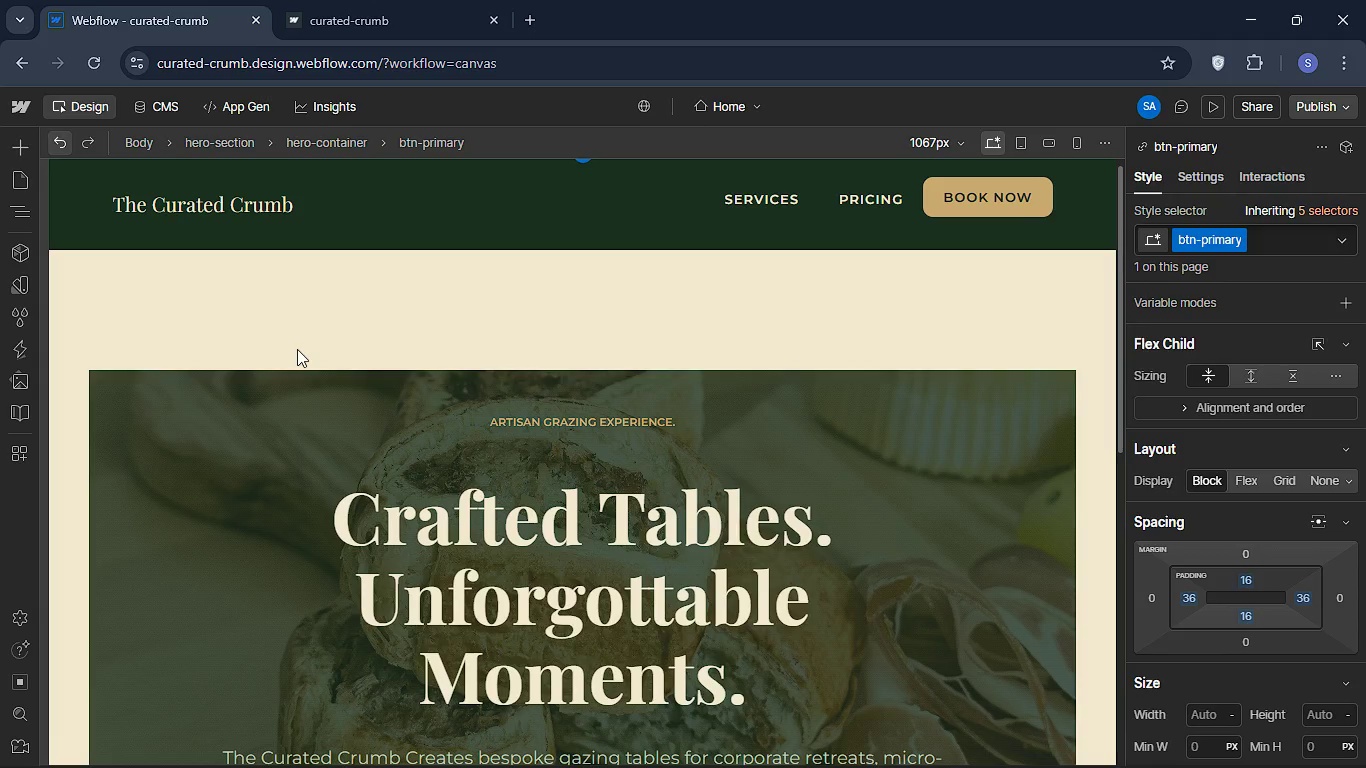 
scroll: coordinate [298, 352], scroll_direction: down, amount: 11.0
 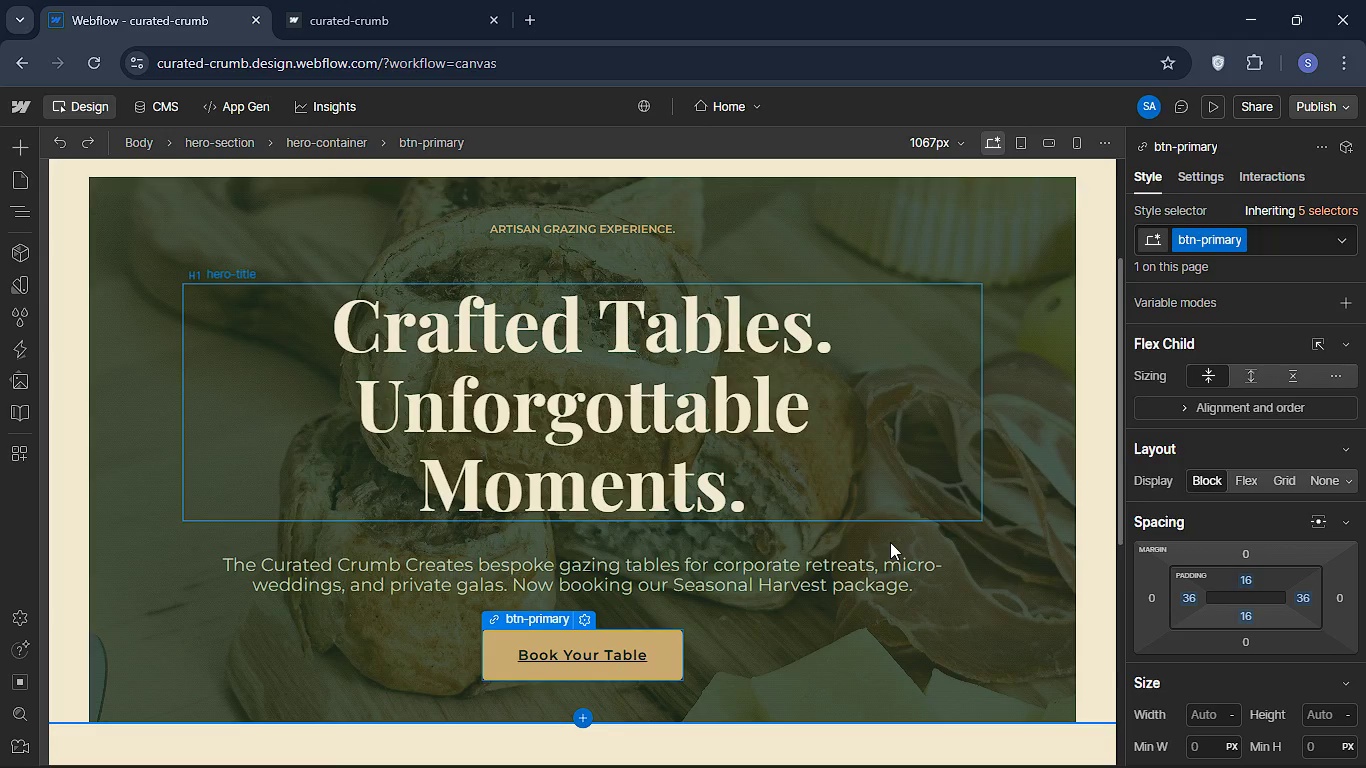 
left_click([50, 139])
 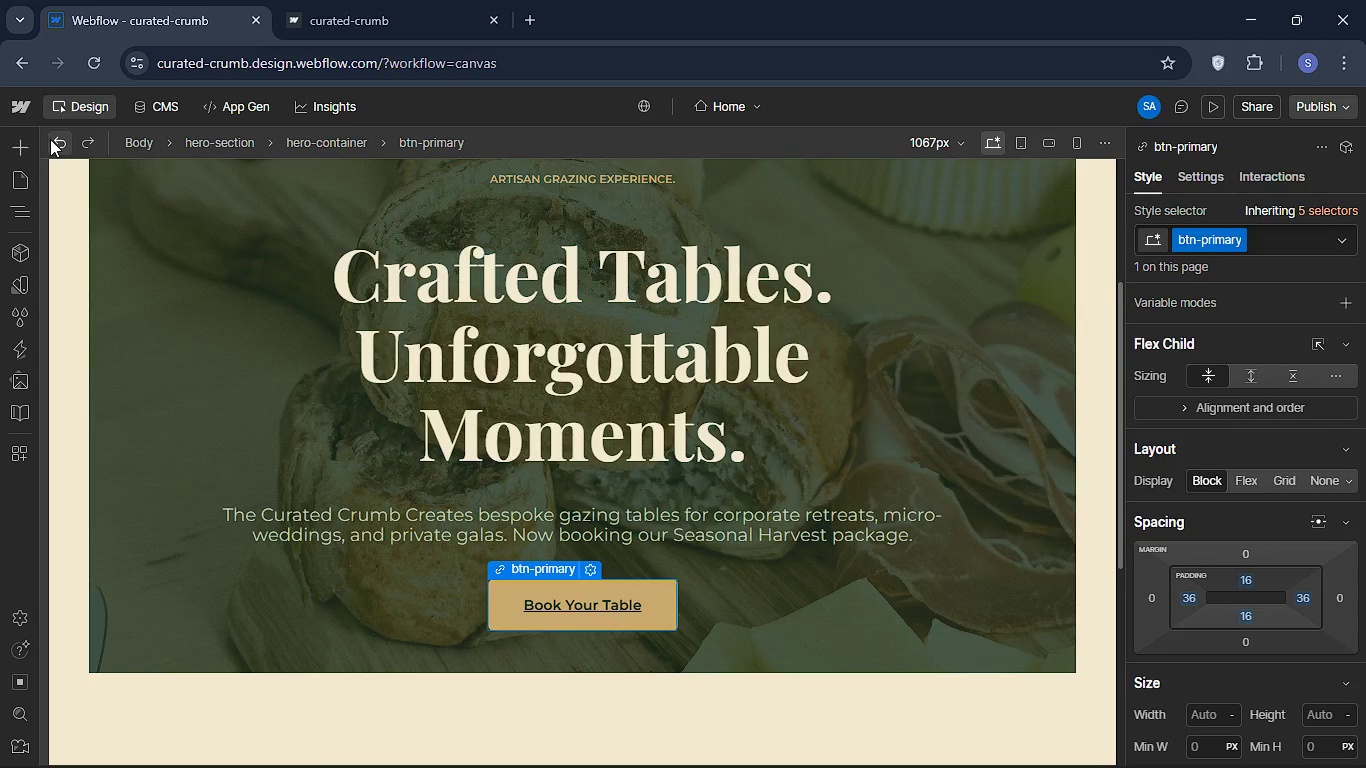 
left_click([50, 139])
 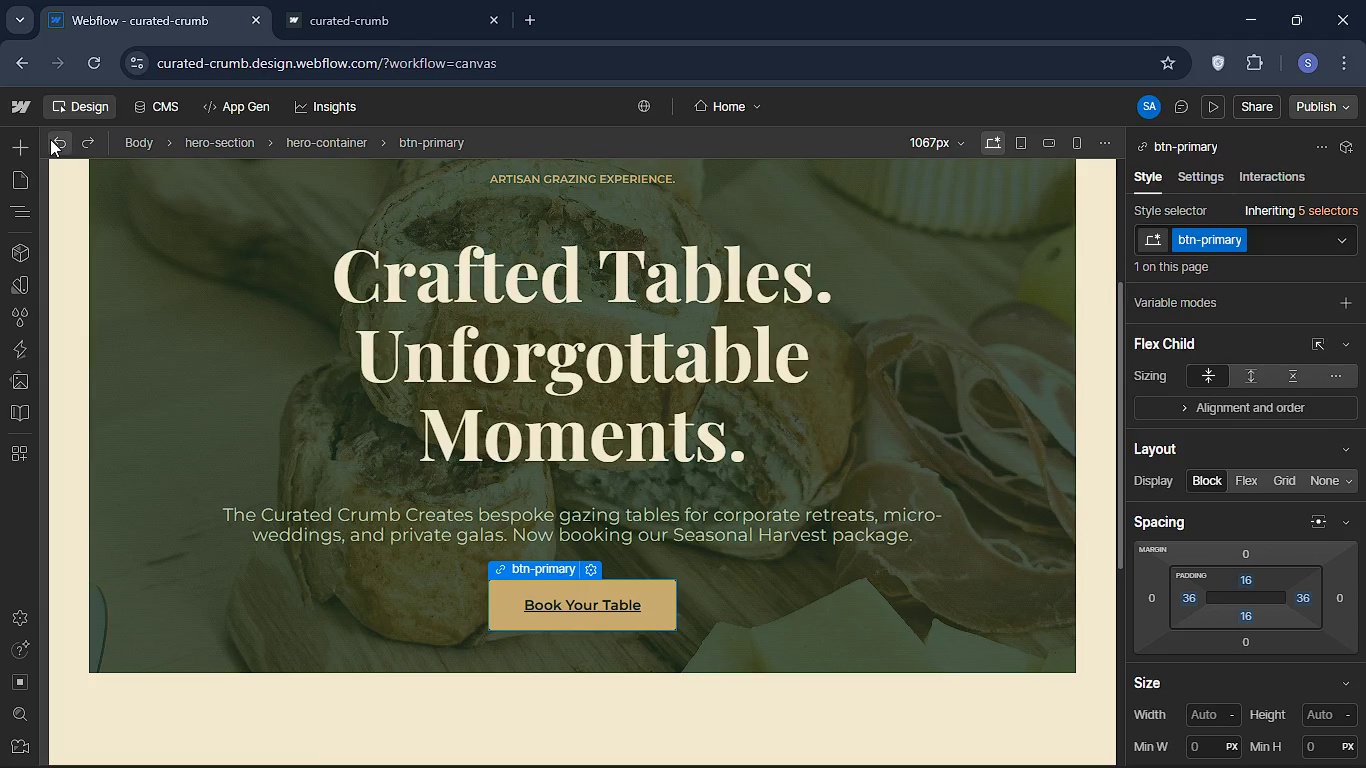 
left_click([50, 139])
 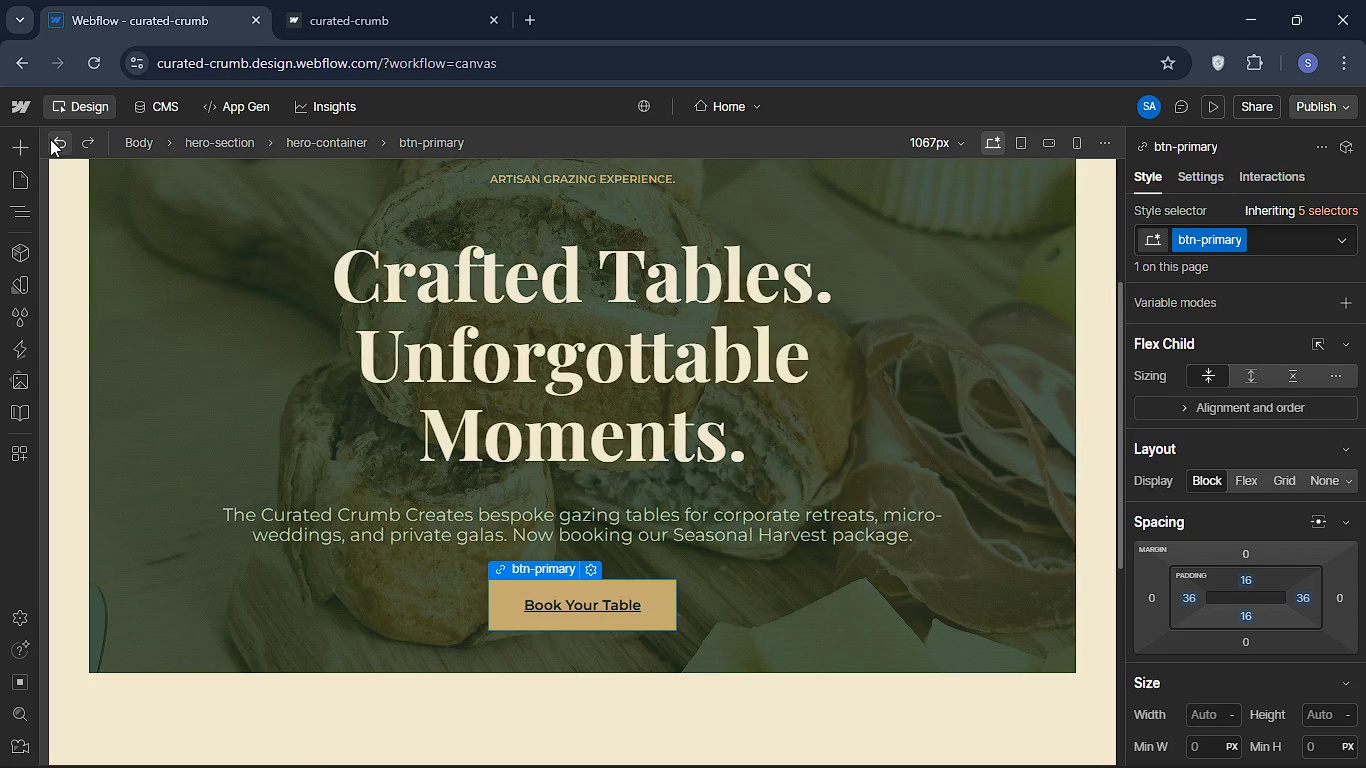 
left_click([50, 139])
 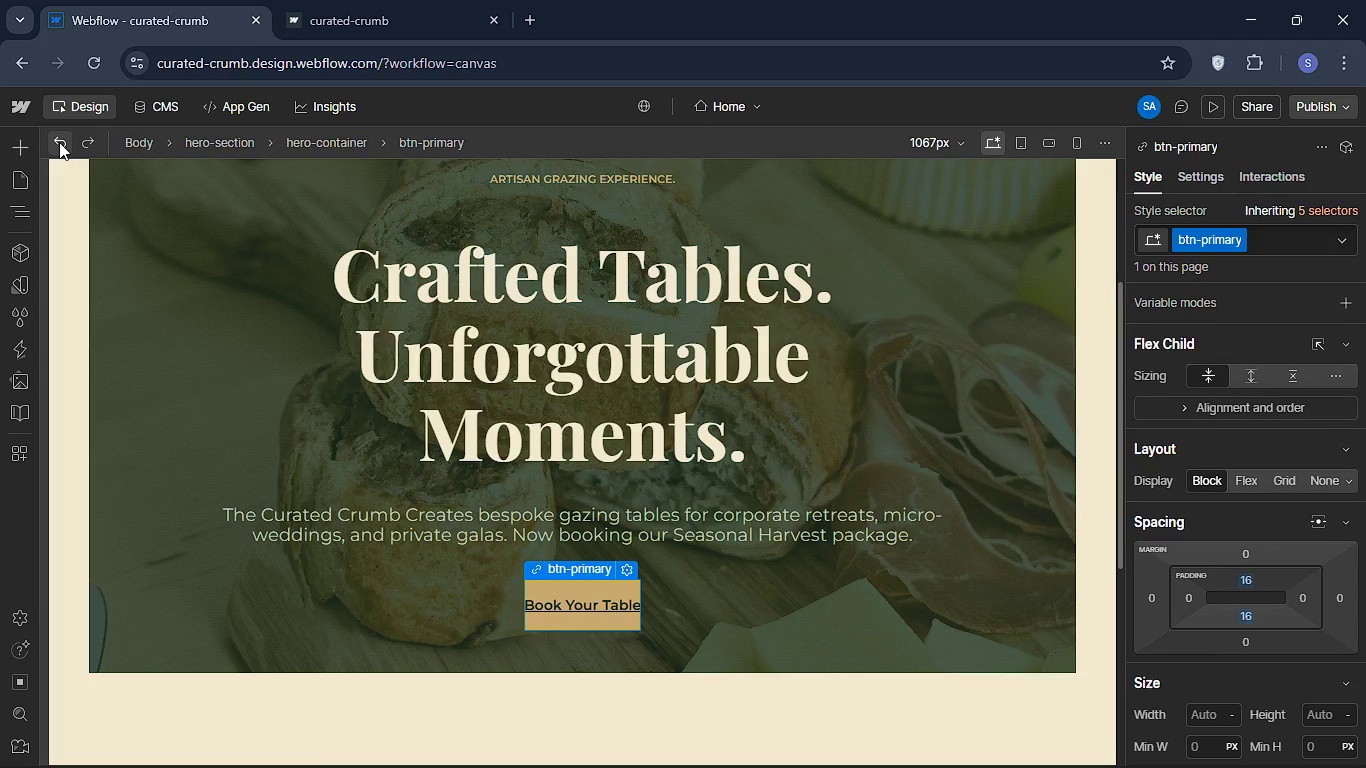 
left_click([59, 142])
 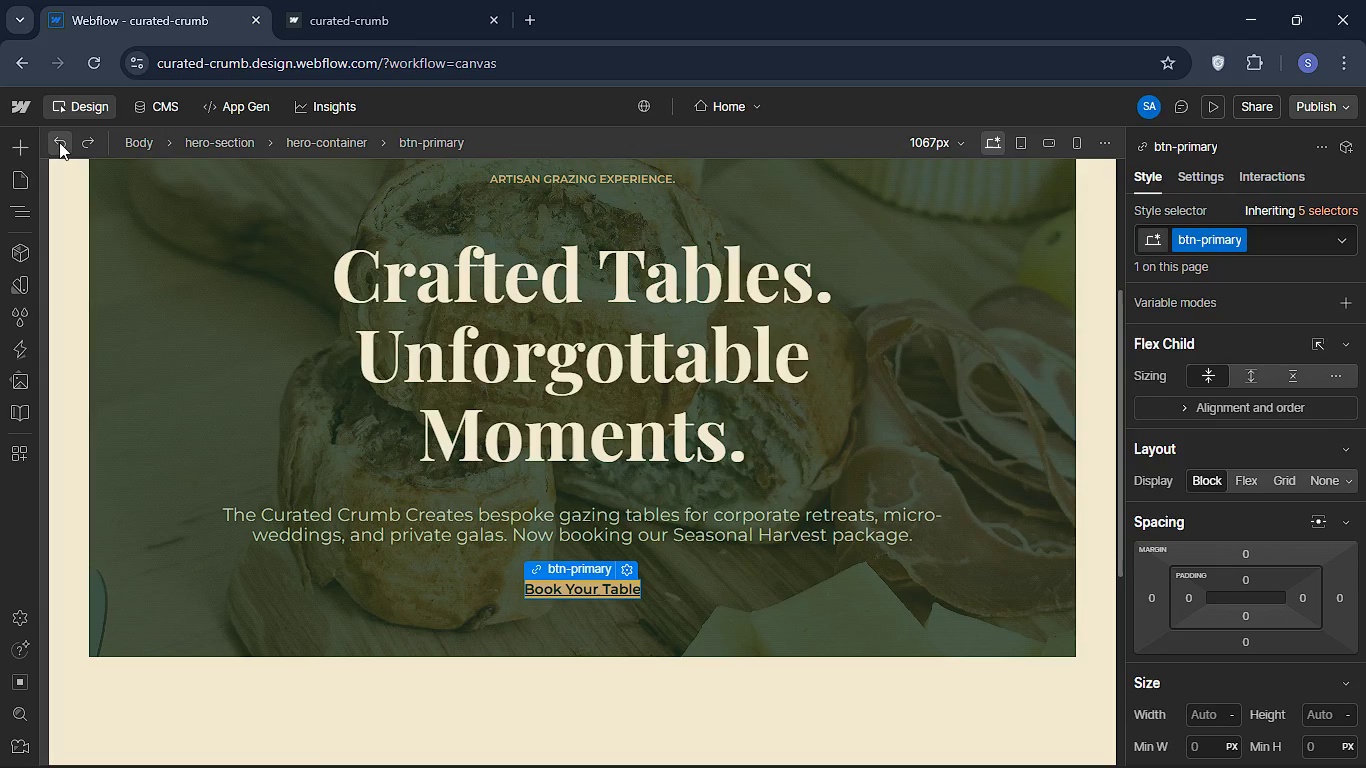 
left_click([59, 142])
 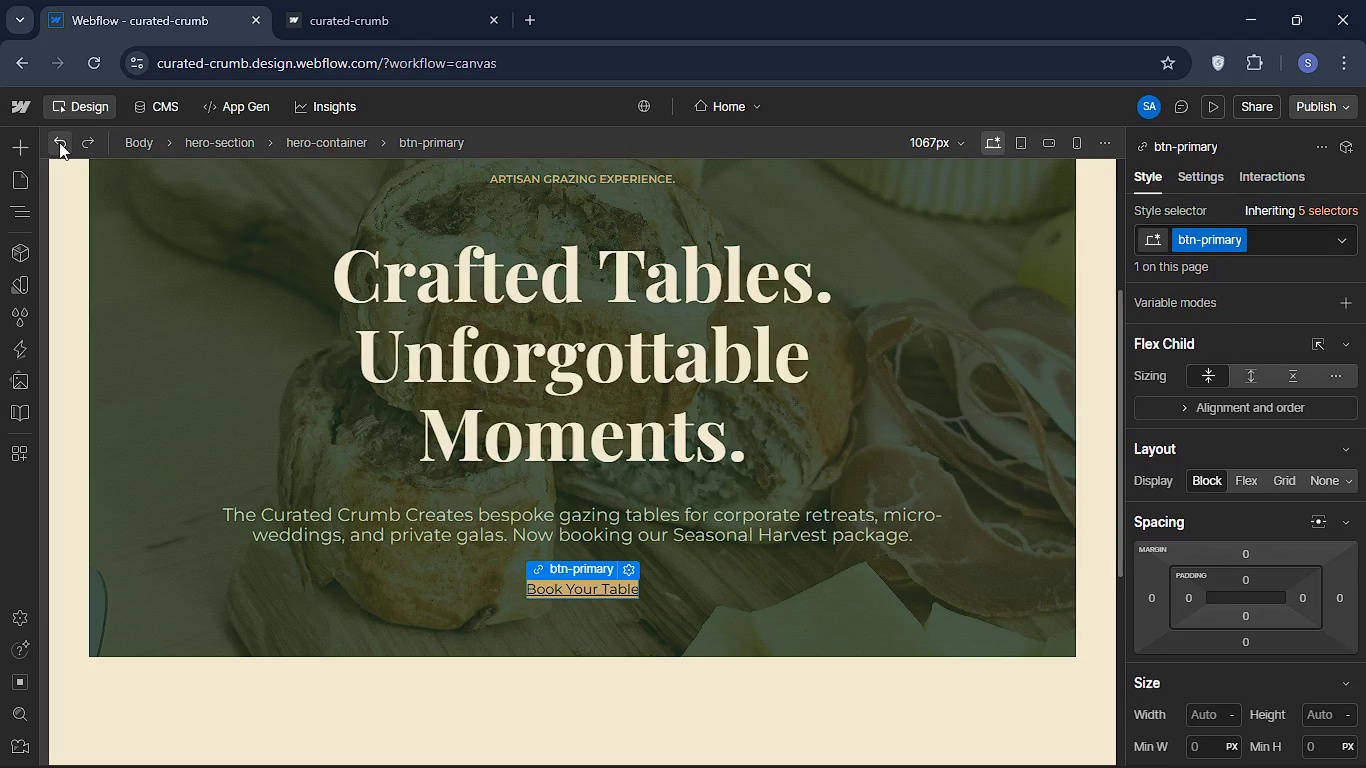 
left_click([59, 142])
 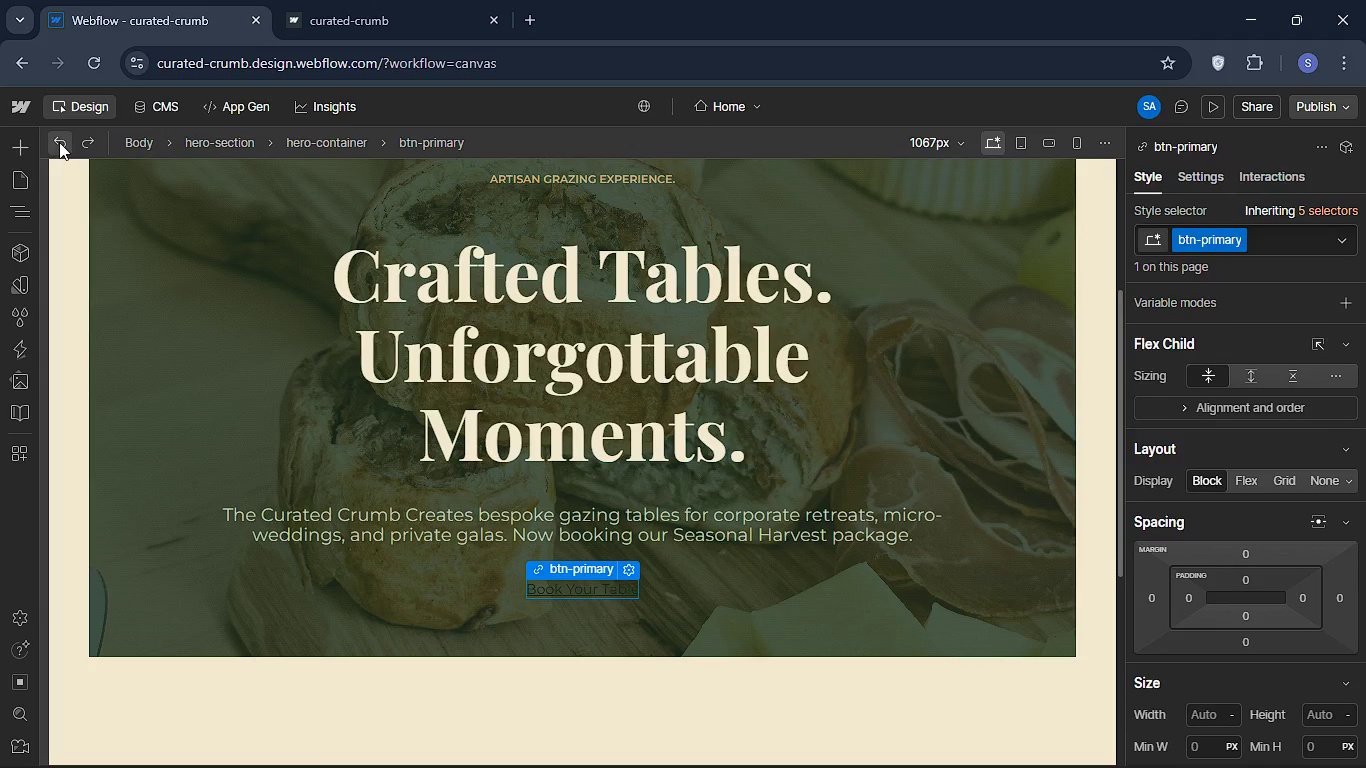 
left_click([59, 142])
 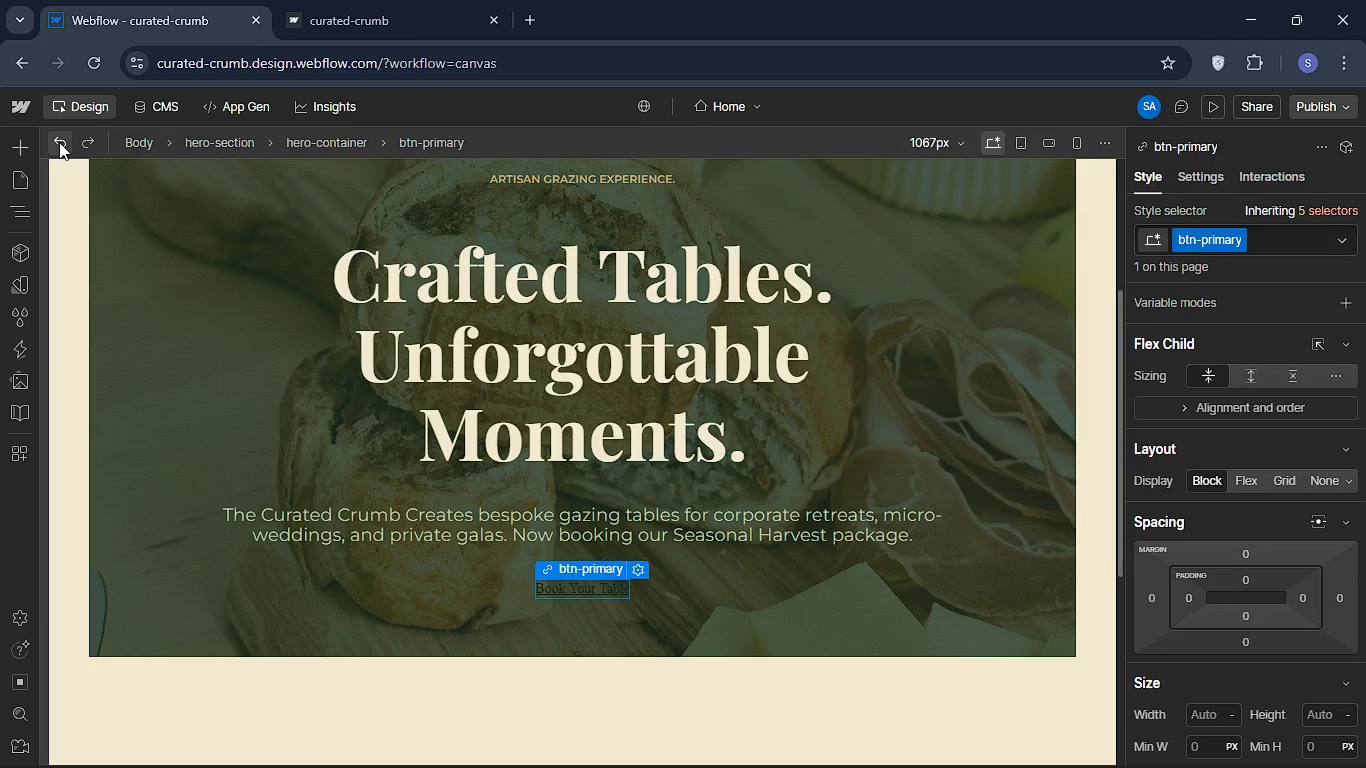 
left_click([59, 142])
 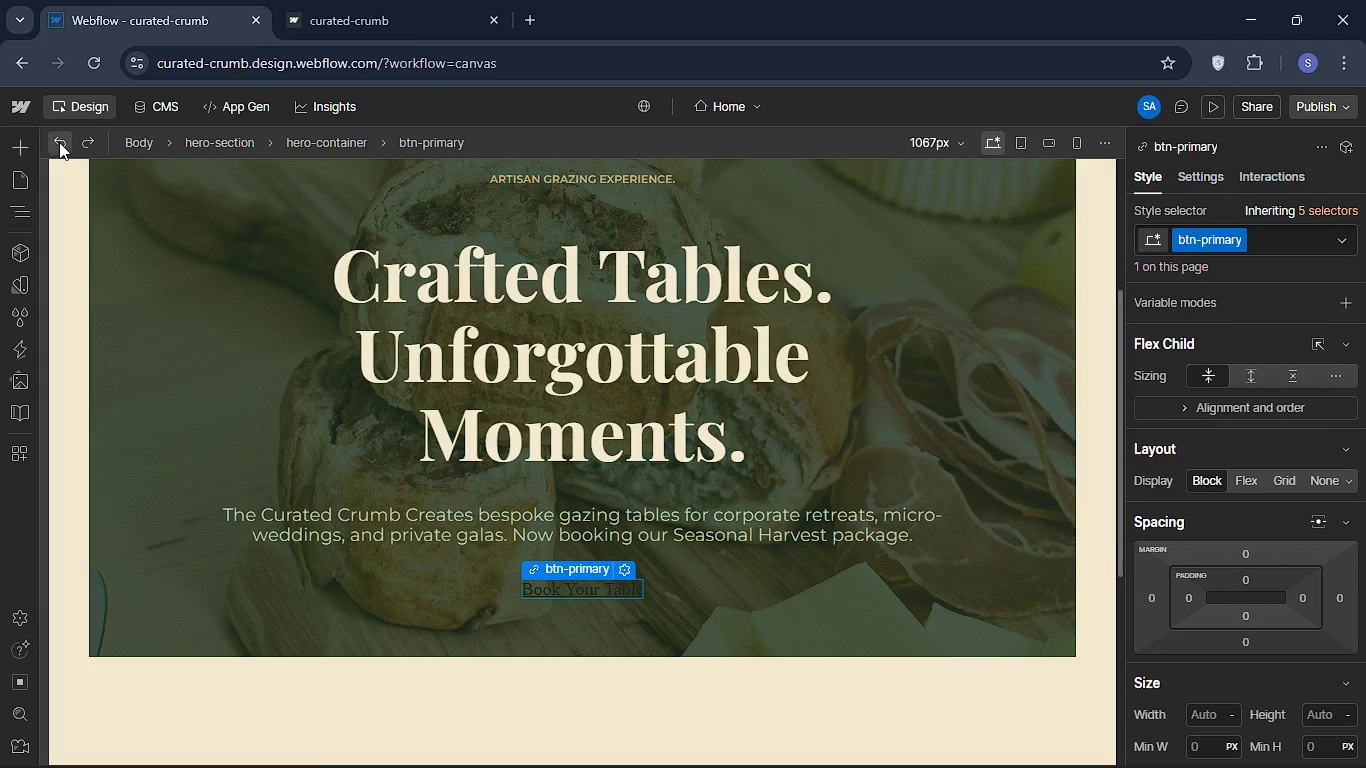 
left_click([59, 142])
 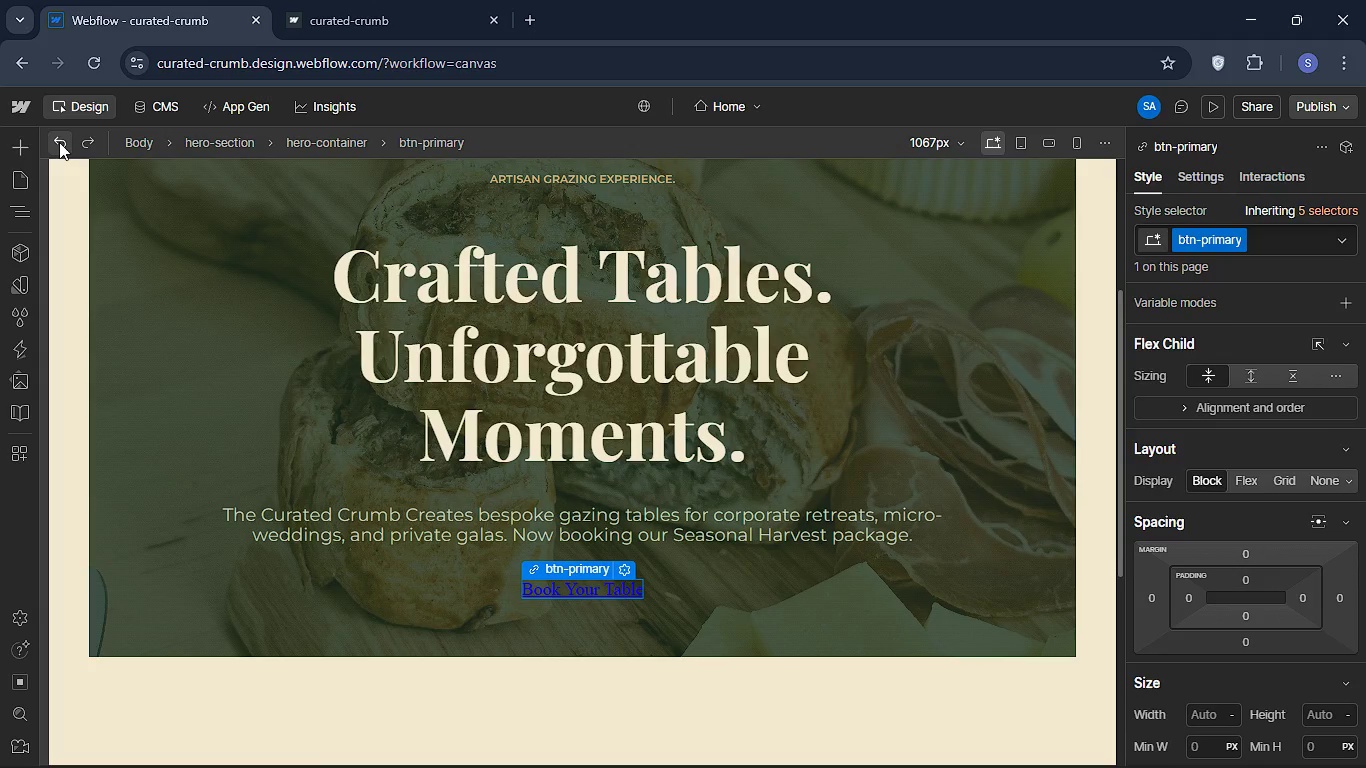 
left_click([59, 142])
 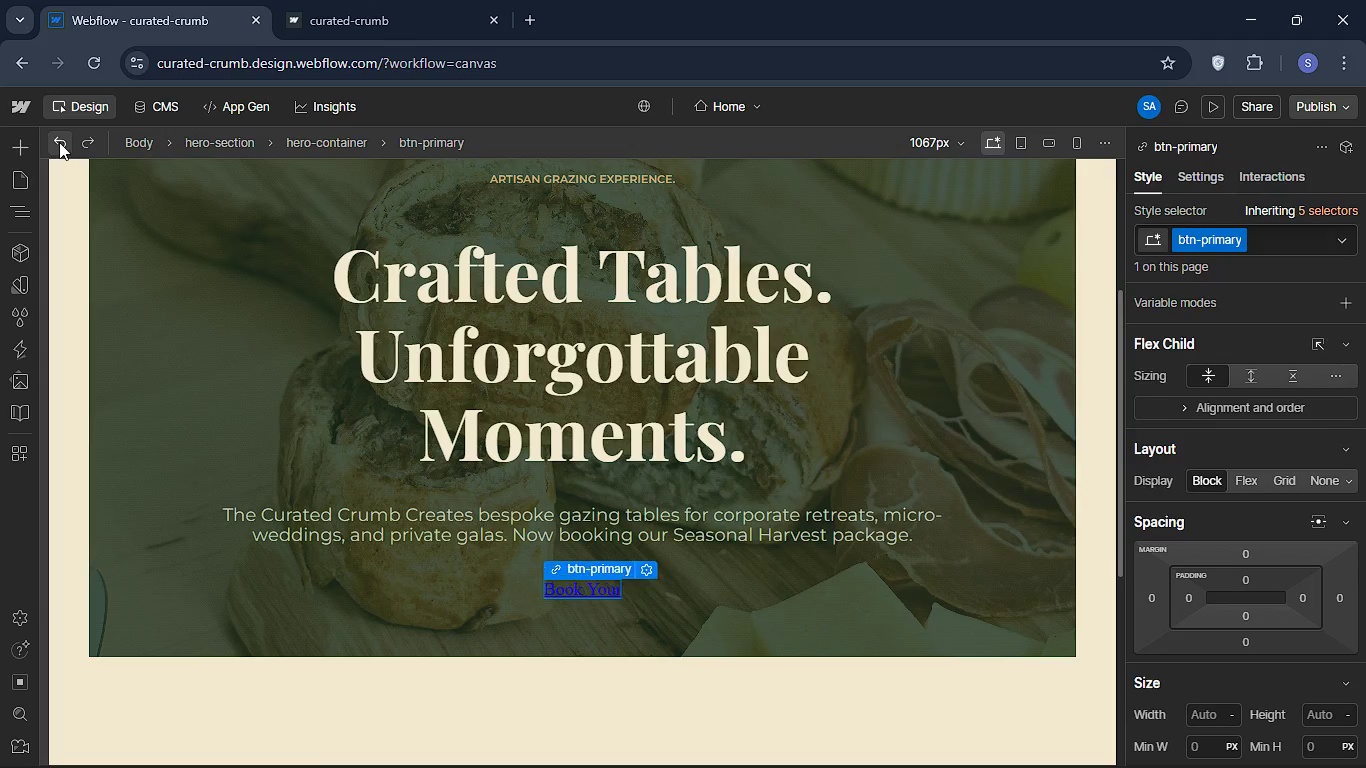 
left_click([59, 142])
 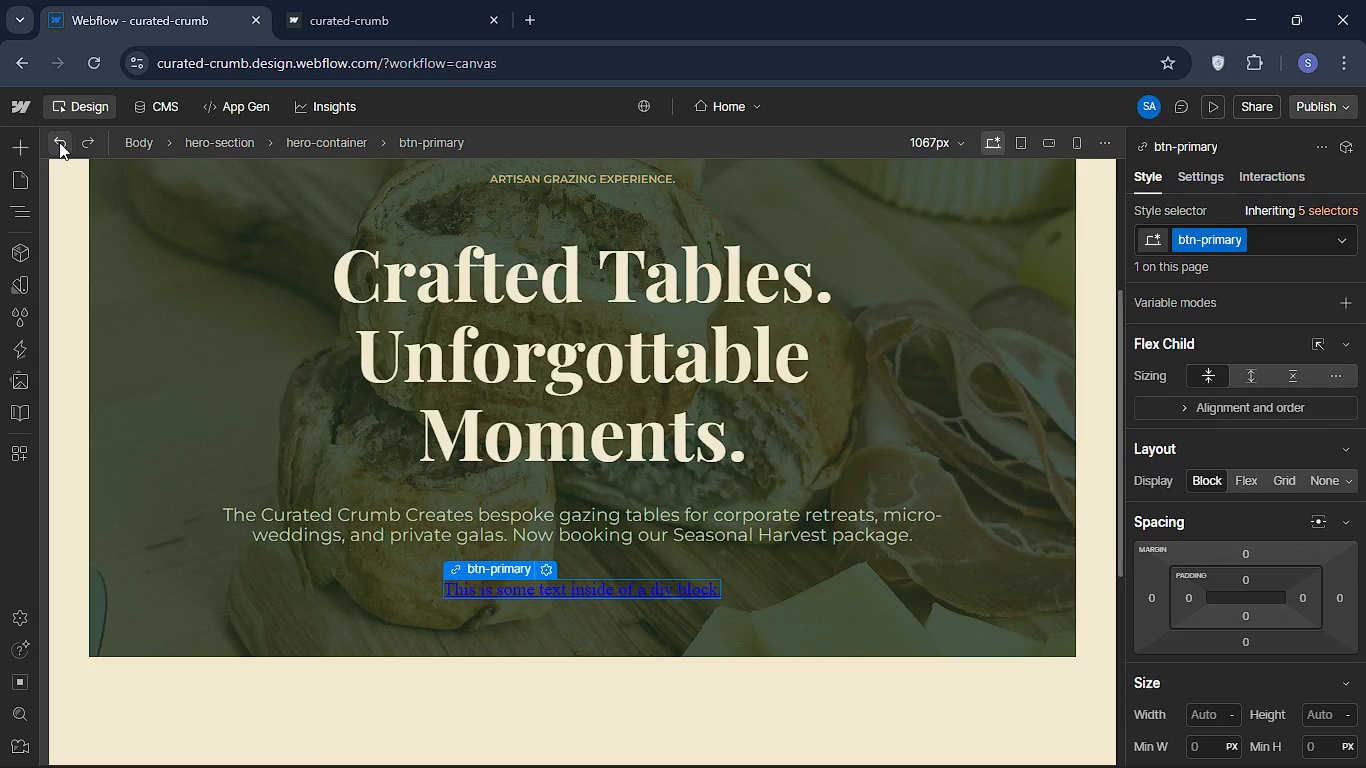 
left_click([59, 142])
 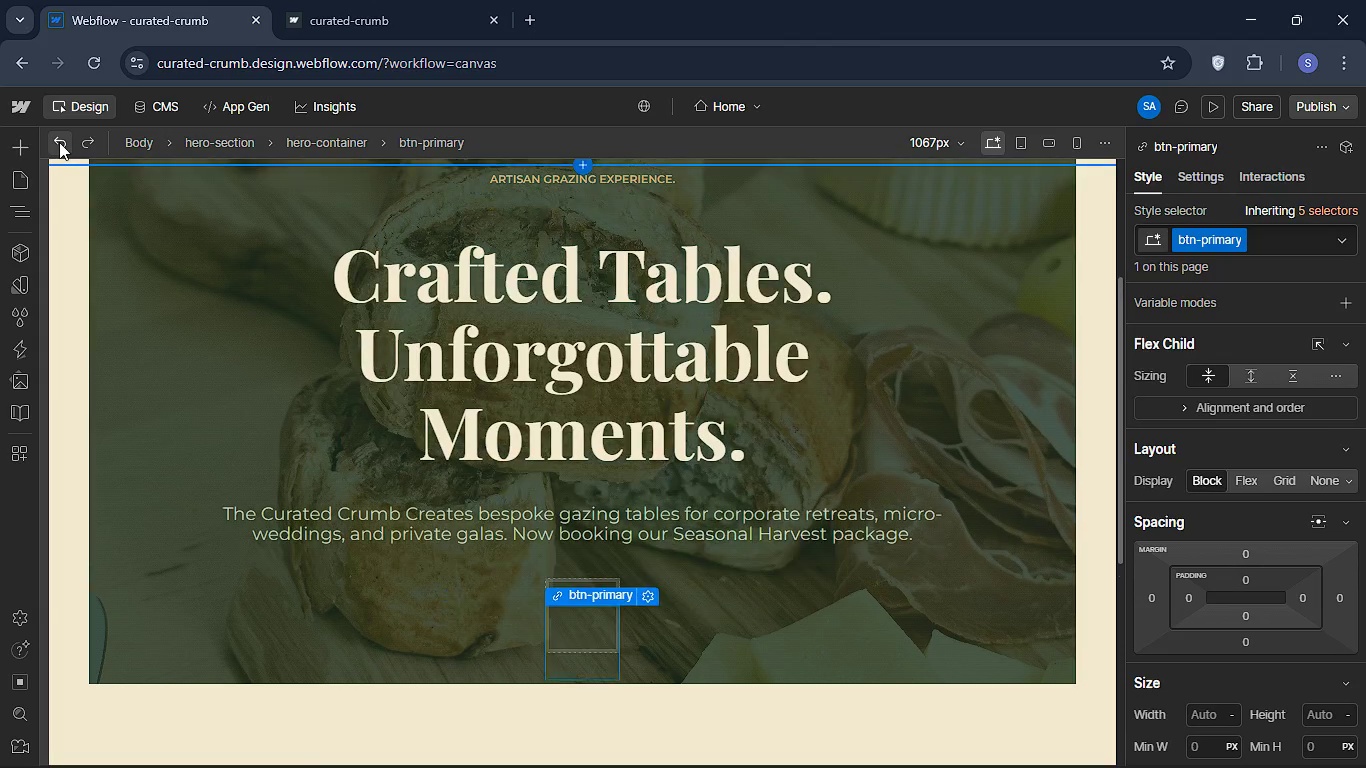 
left_click([59, 142])
 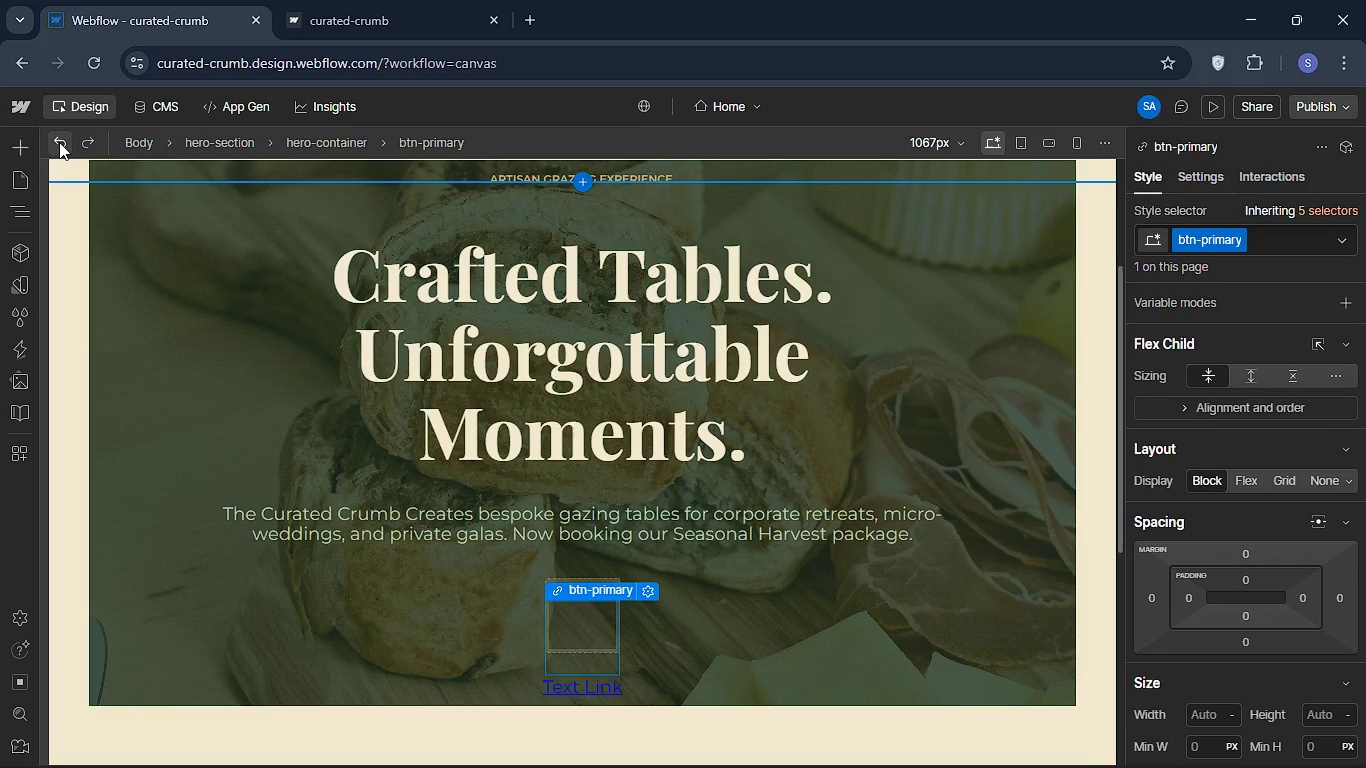 
left_click([59, 142])
 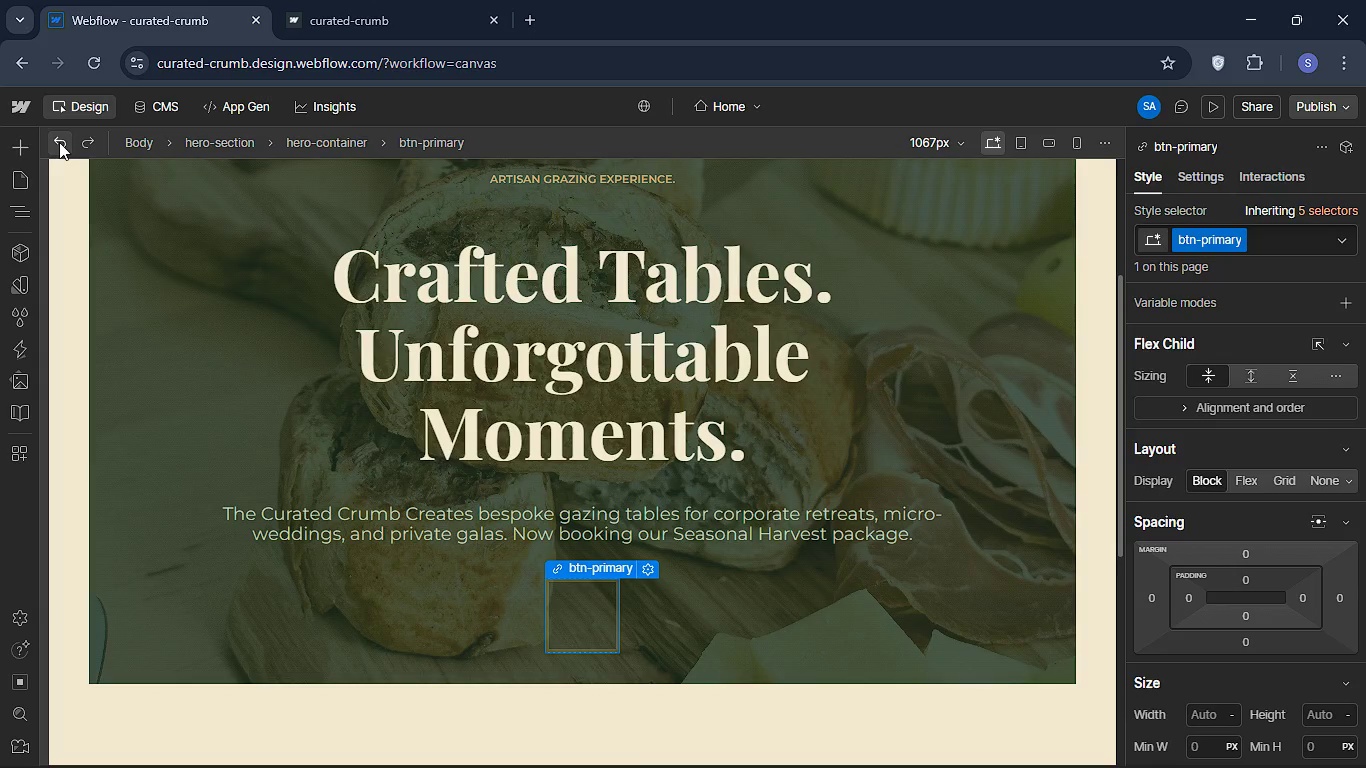 
left_click([59, 142])
 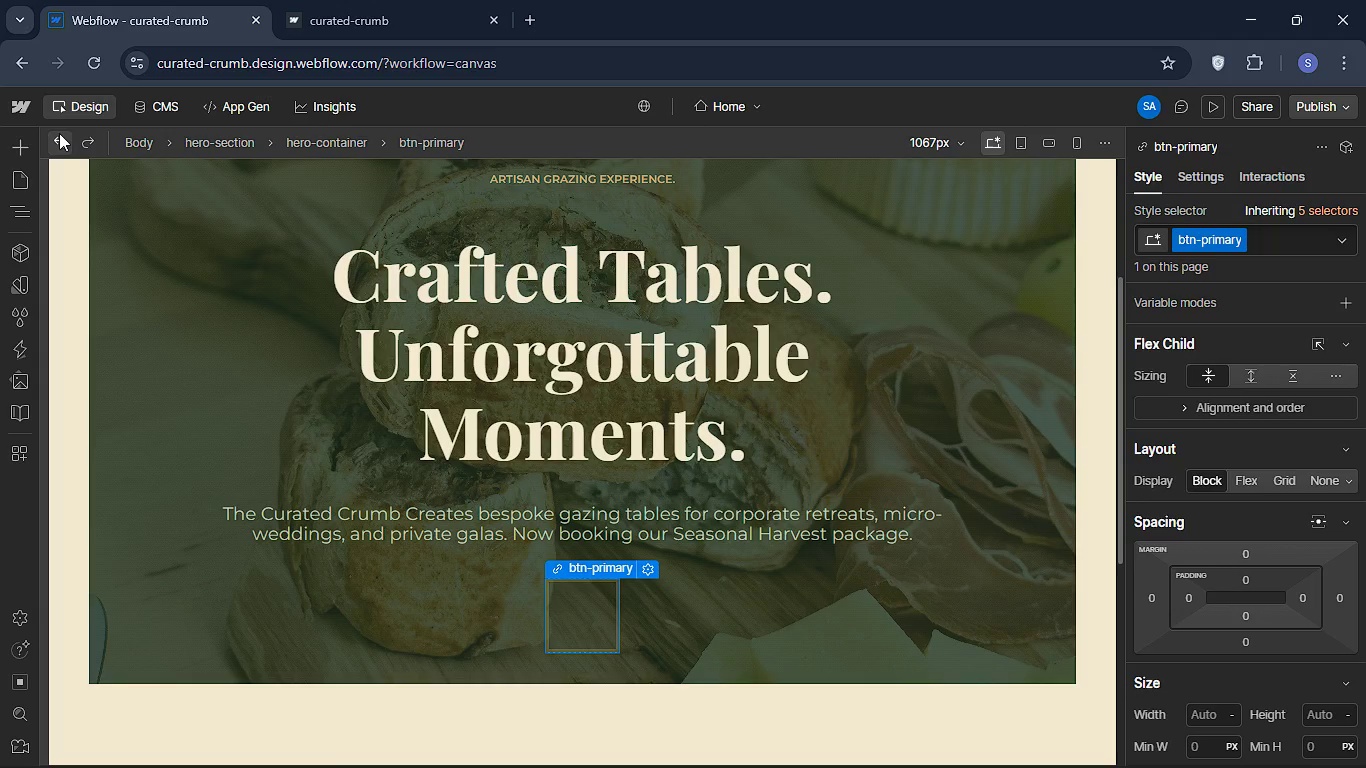 
left_click([59, 133])
 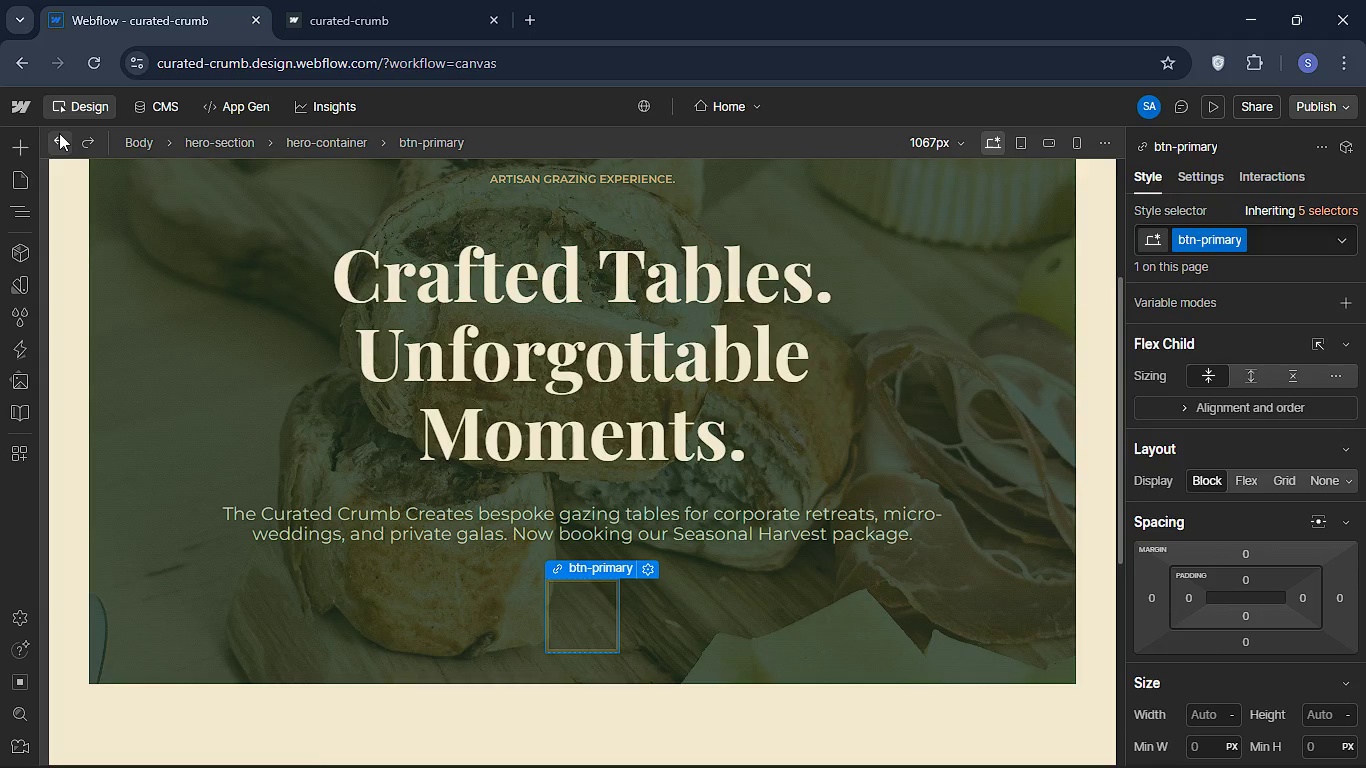 
left_click([59, 133])
 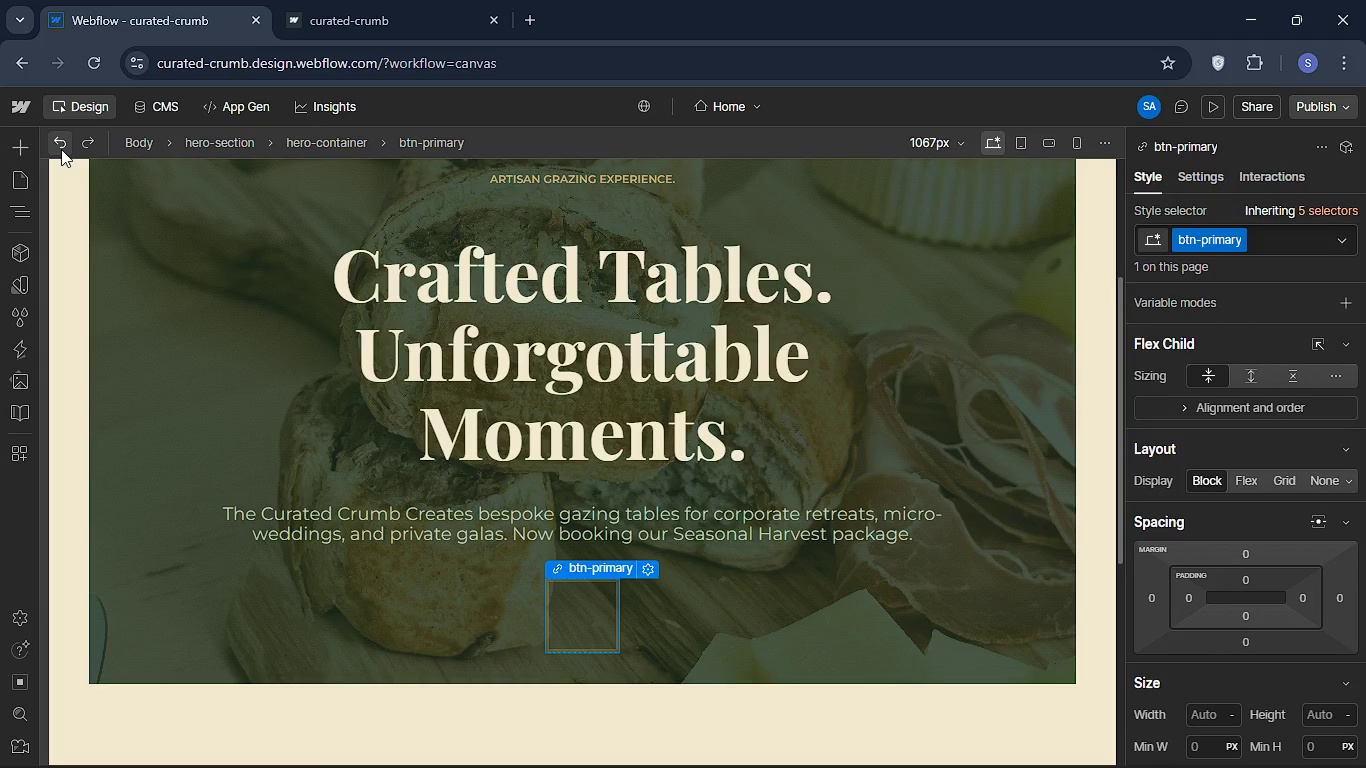 
left_click([61, 149])
 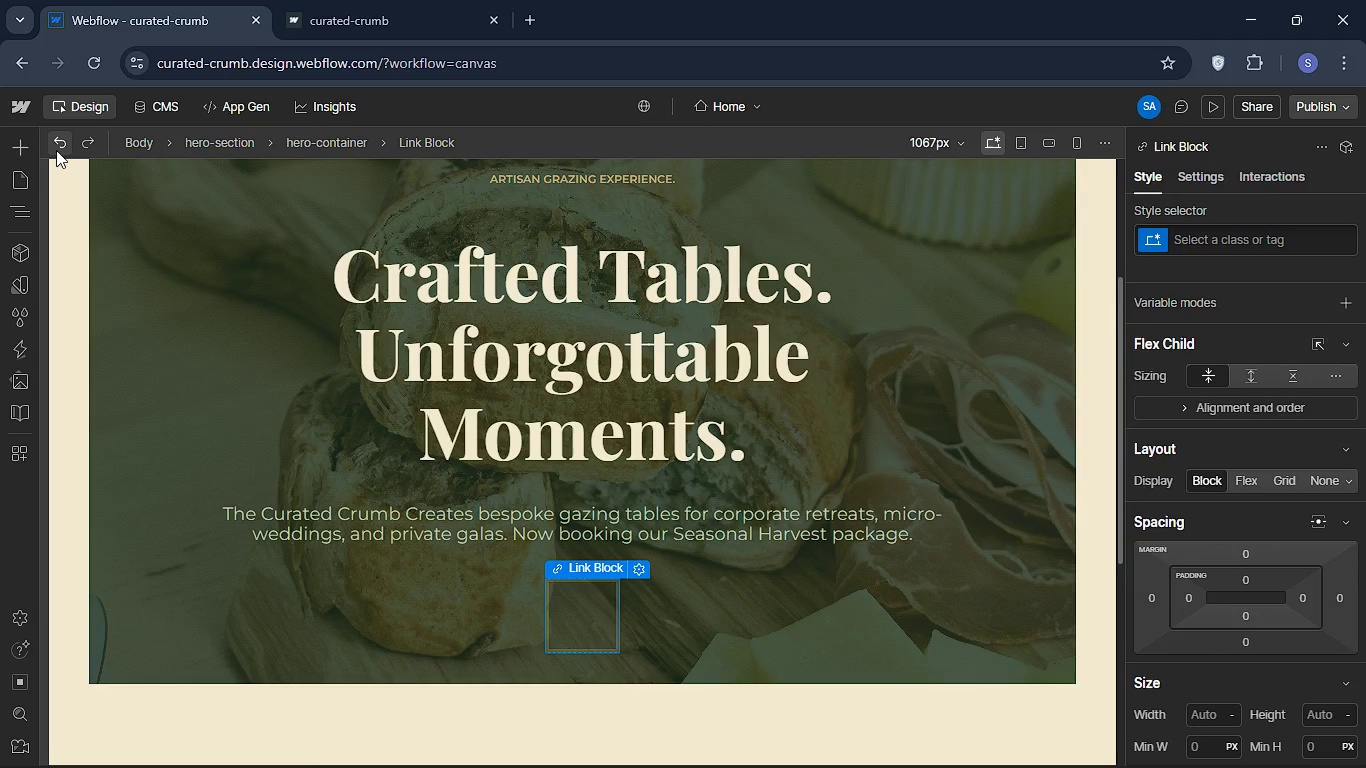 
left_click([56, 150])
 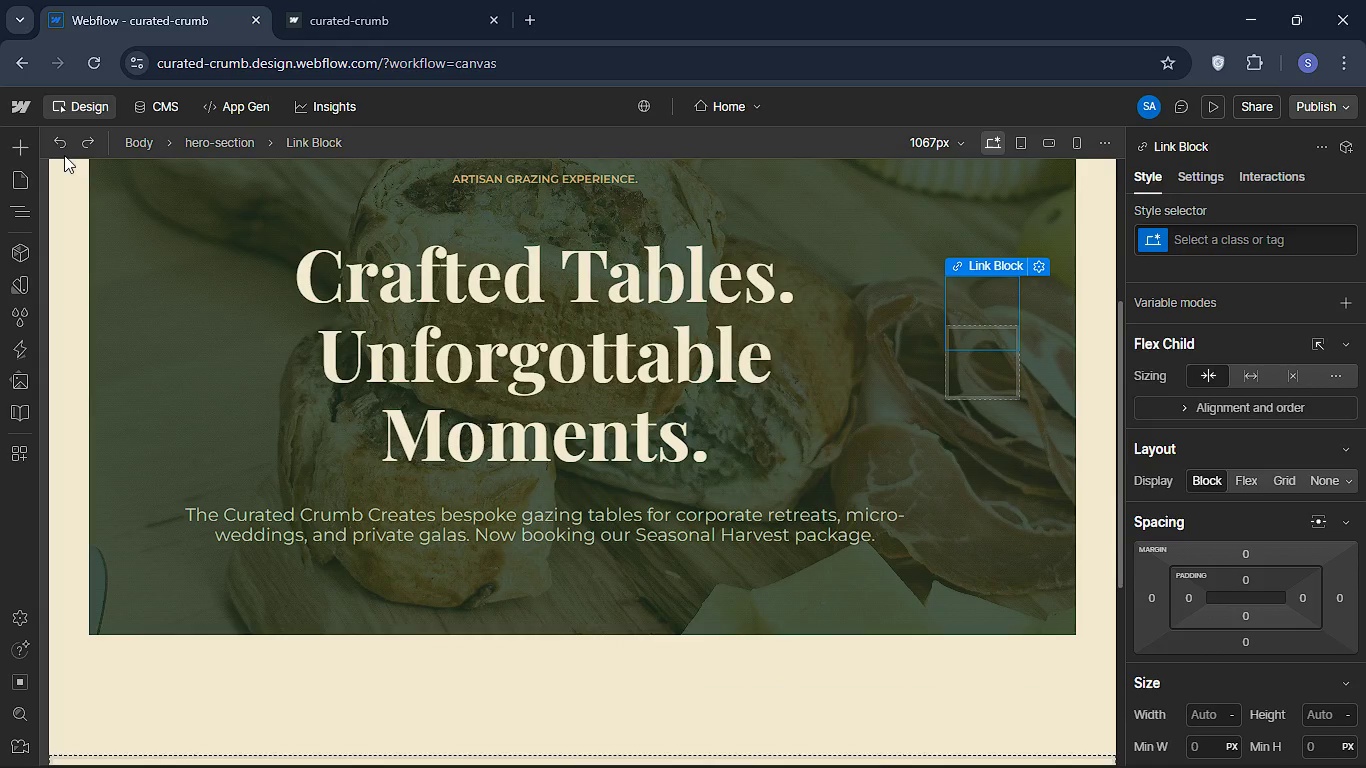 
left_click([63, 144])
 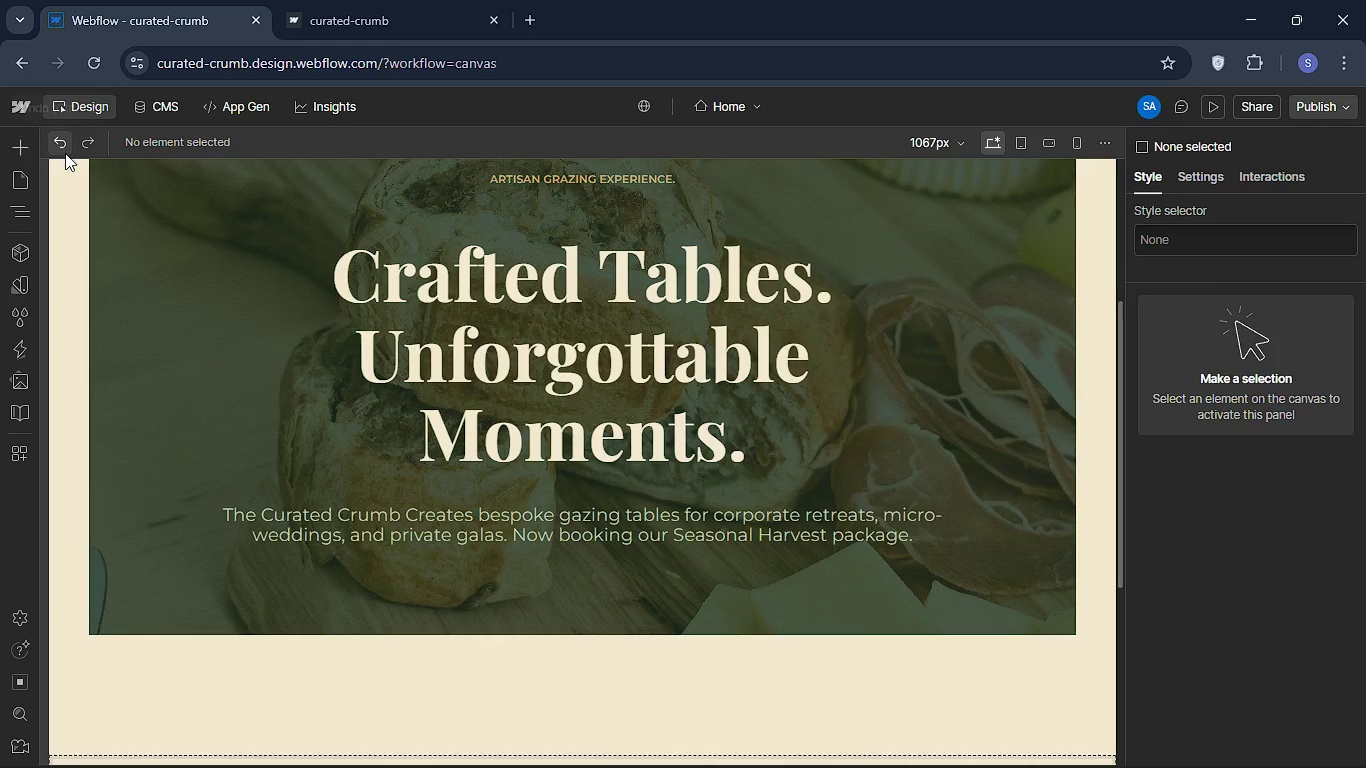 
left_click([65, 153])
 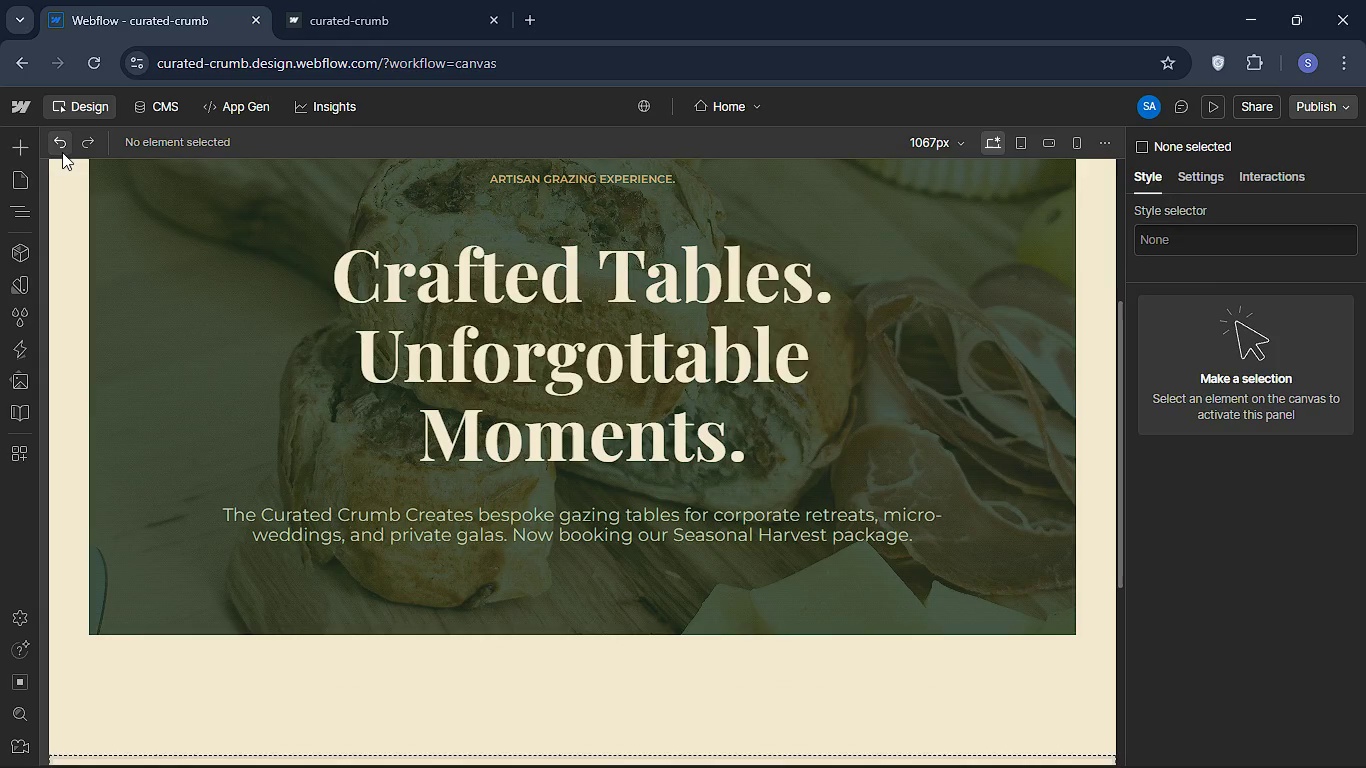 
left_click([62, 151])
 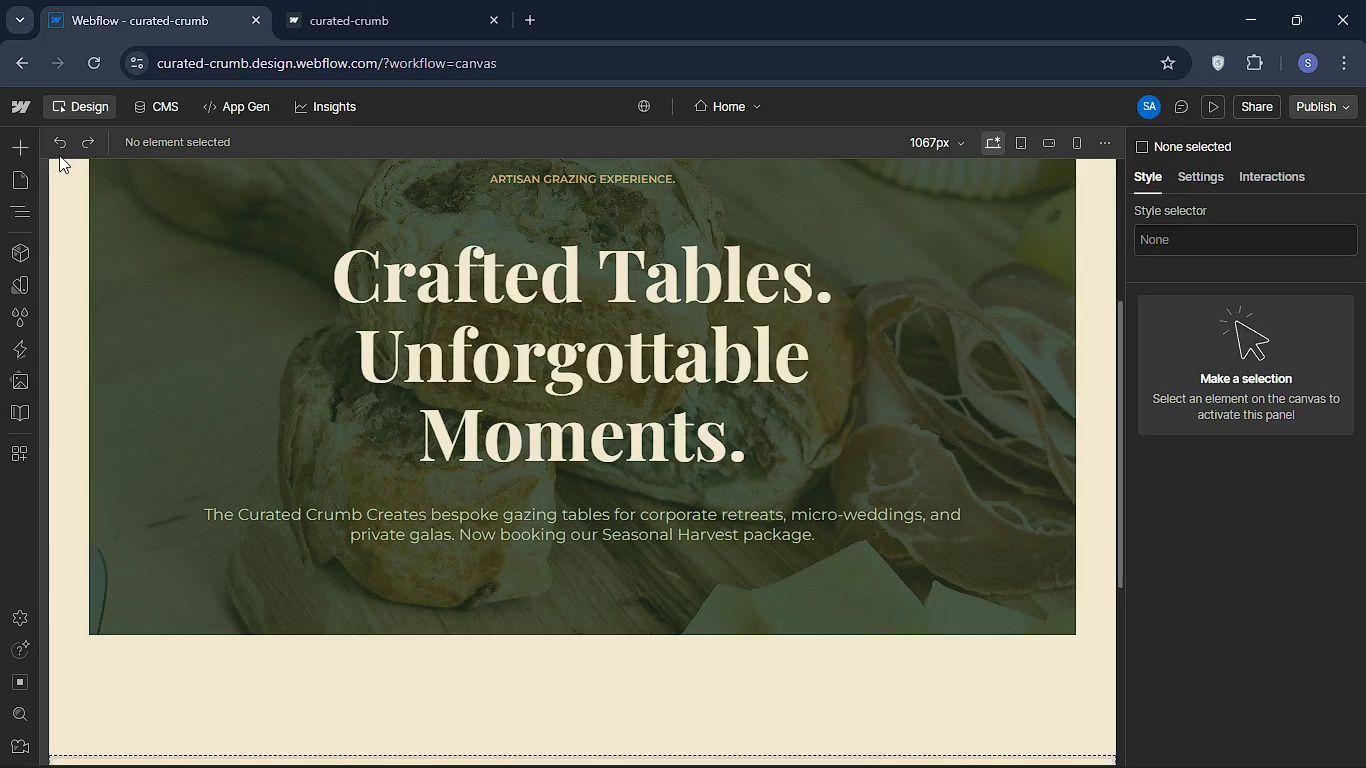 
left_click([59, 154])
 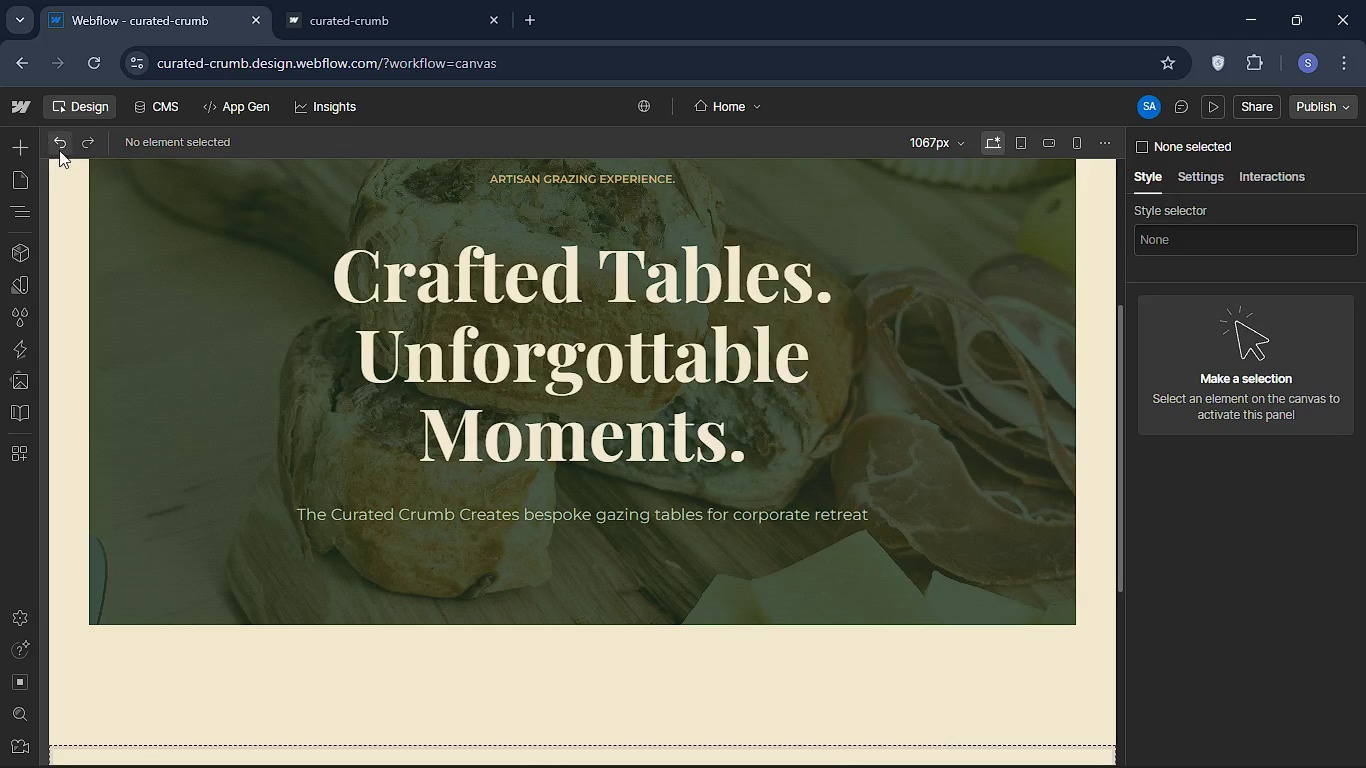 
left_click([59, 150])
 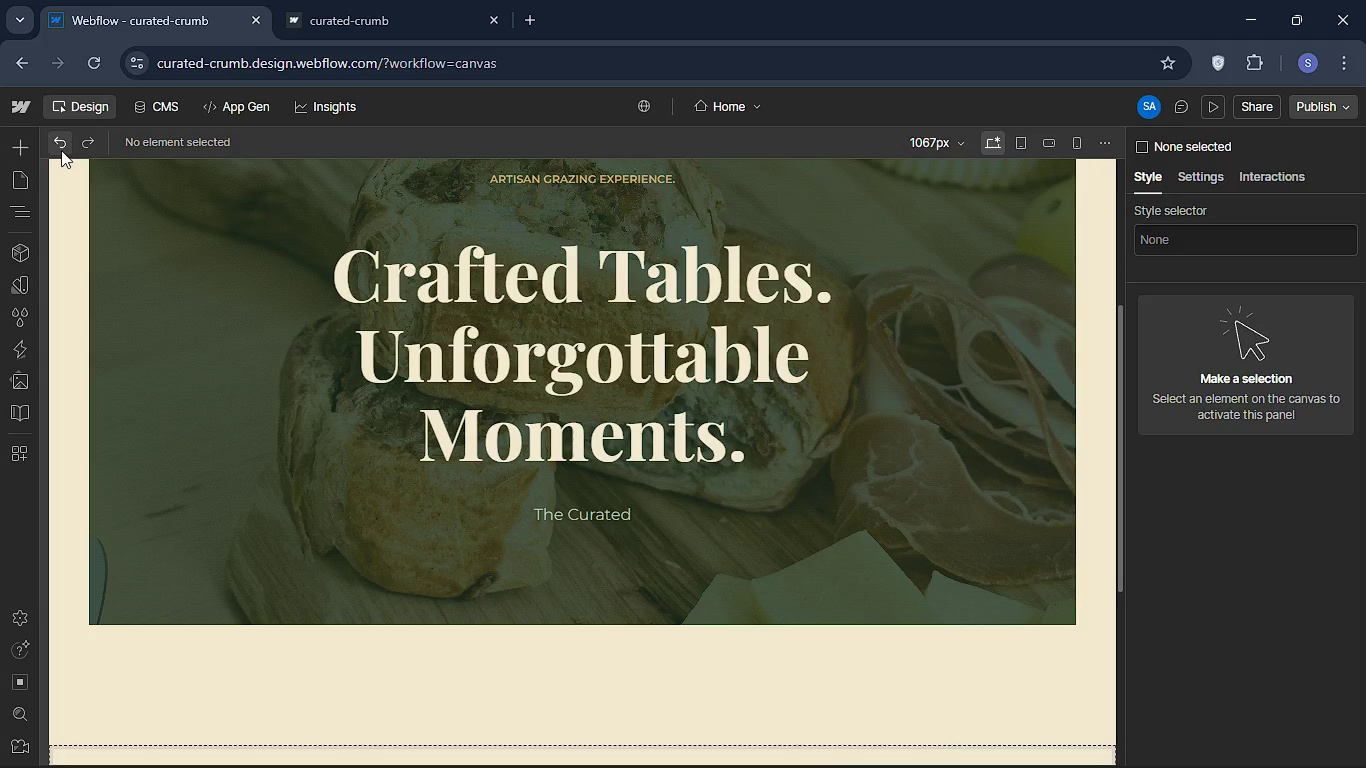 
left_click([61, 150])
 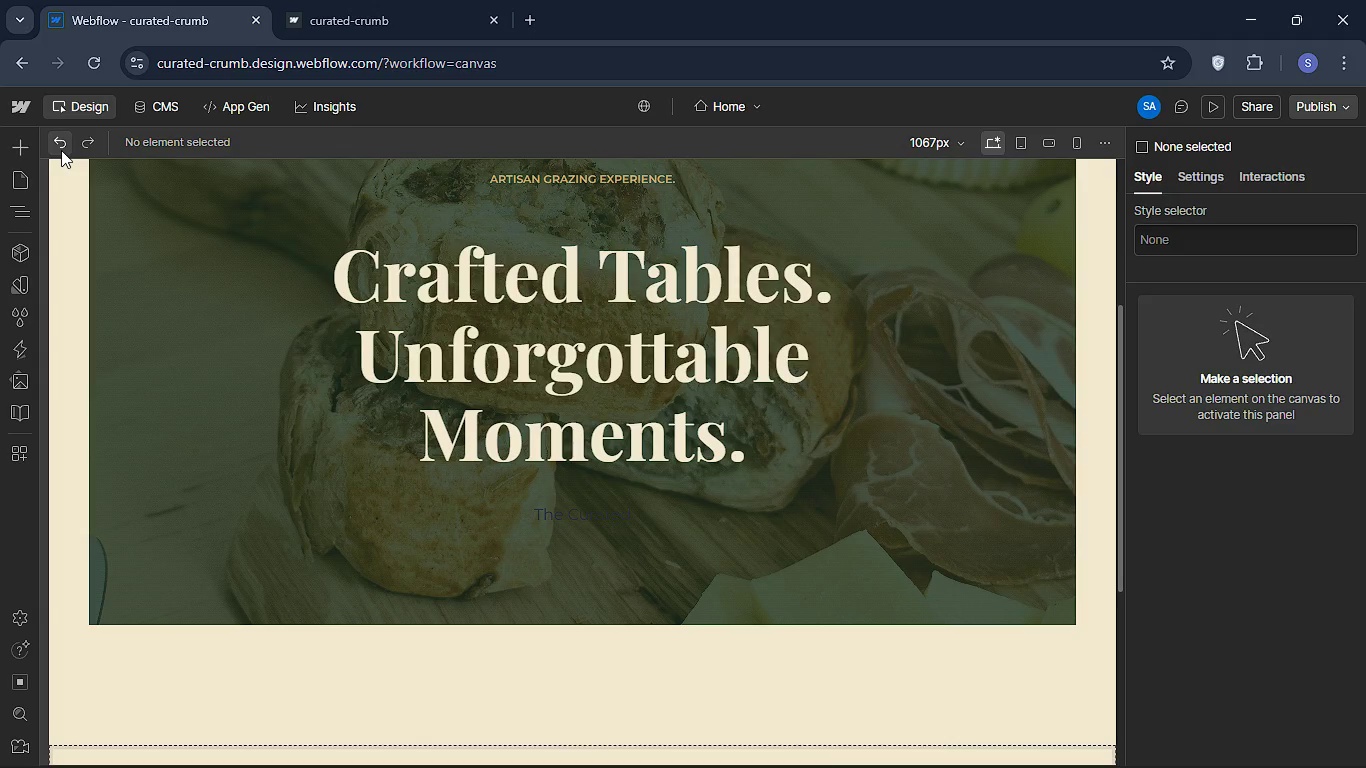 
left_click([61, 150])
 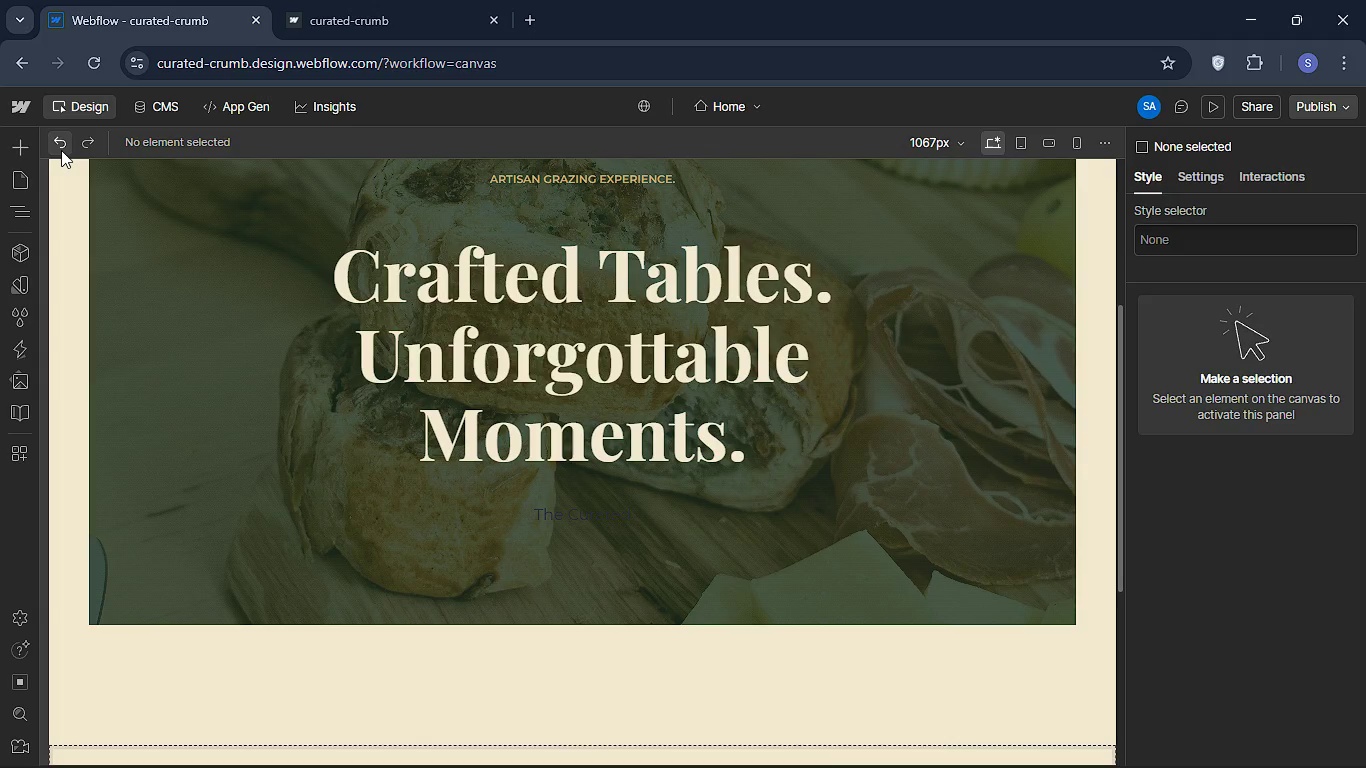 
left_click([61, 150])
 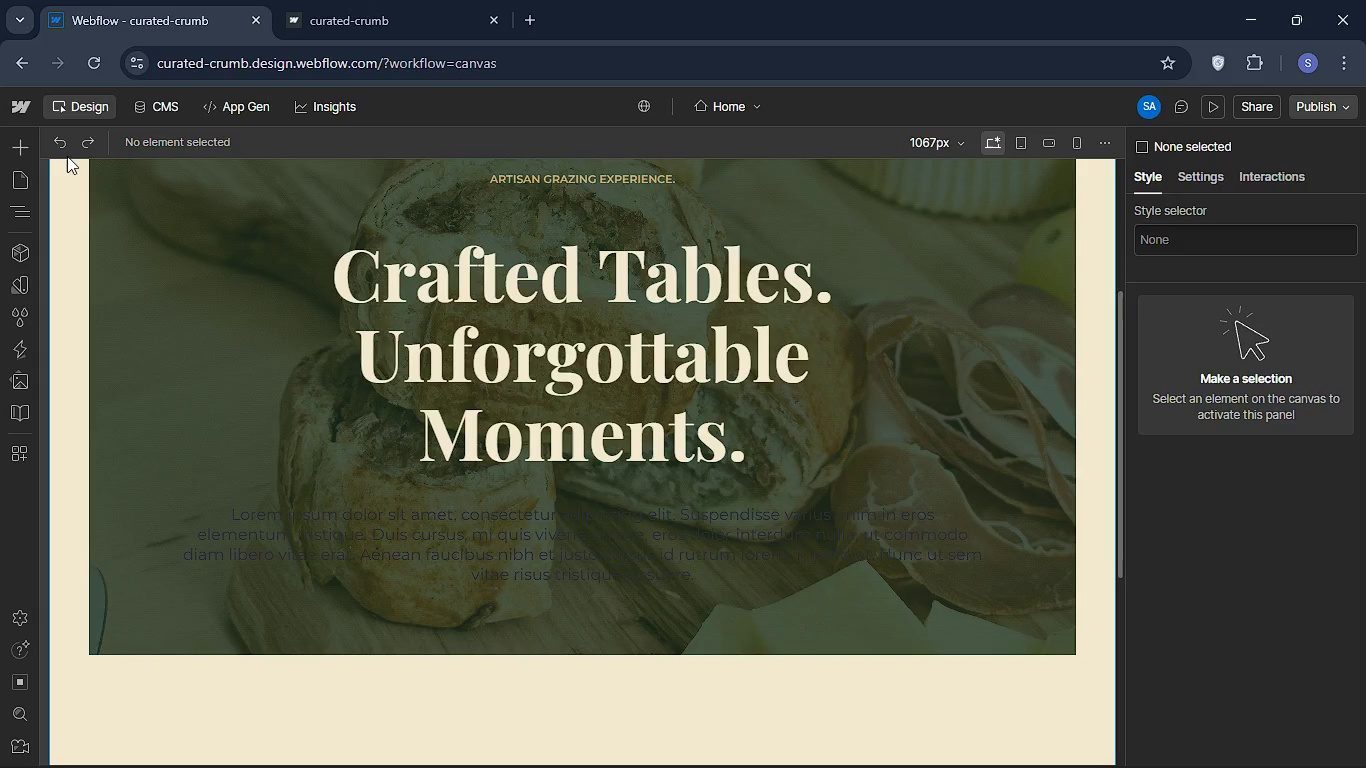 
left_click([67, 156])
 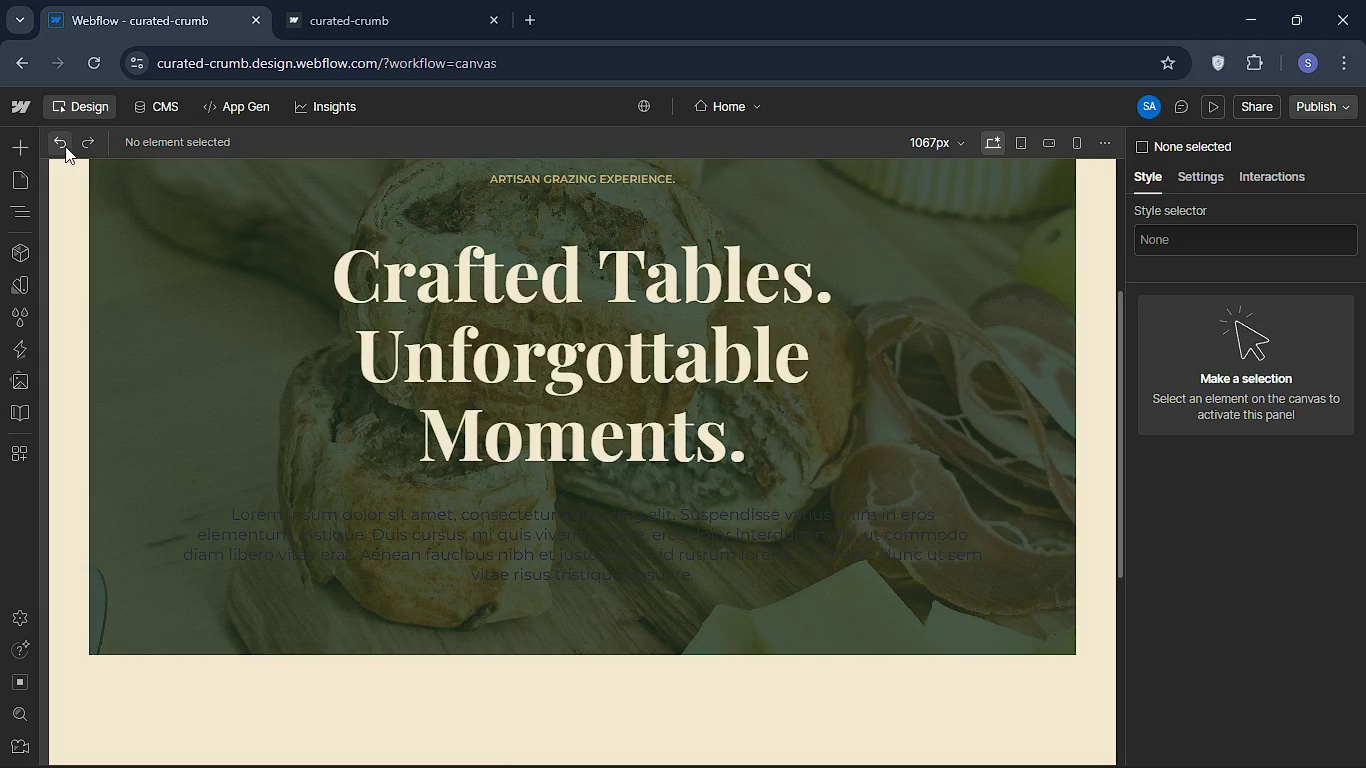 
left_click([65, 146])
 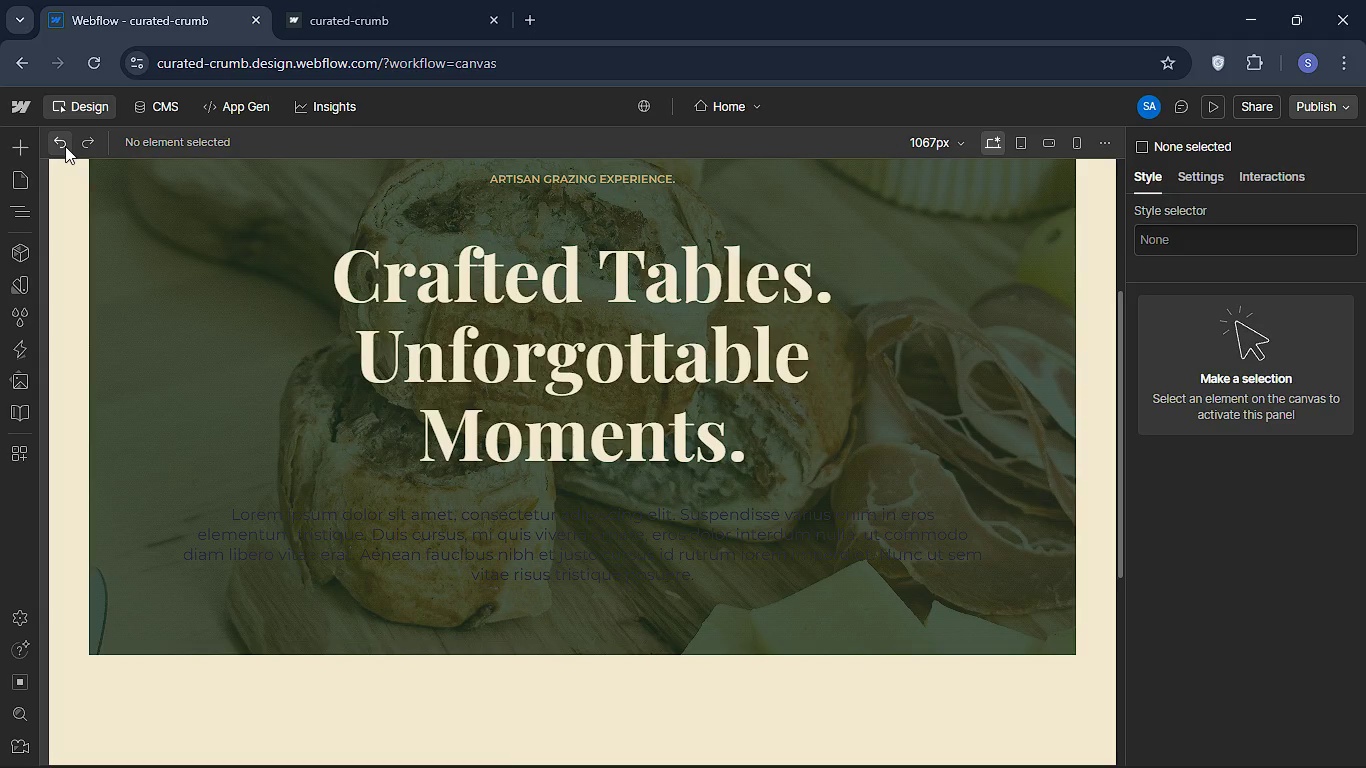 
left_click([65, 146])
 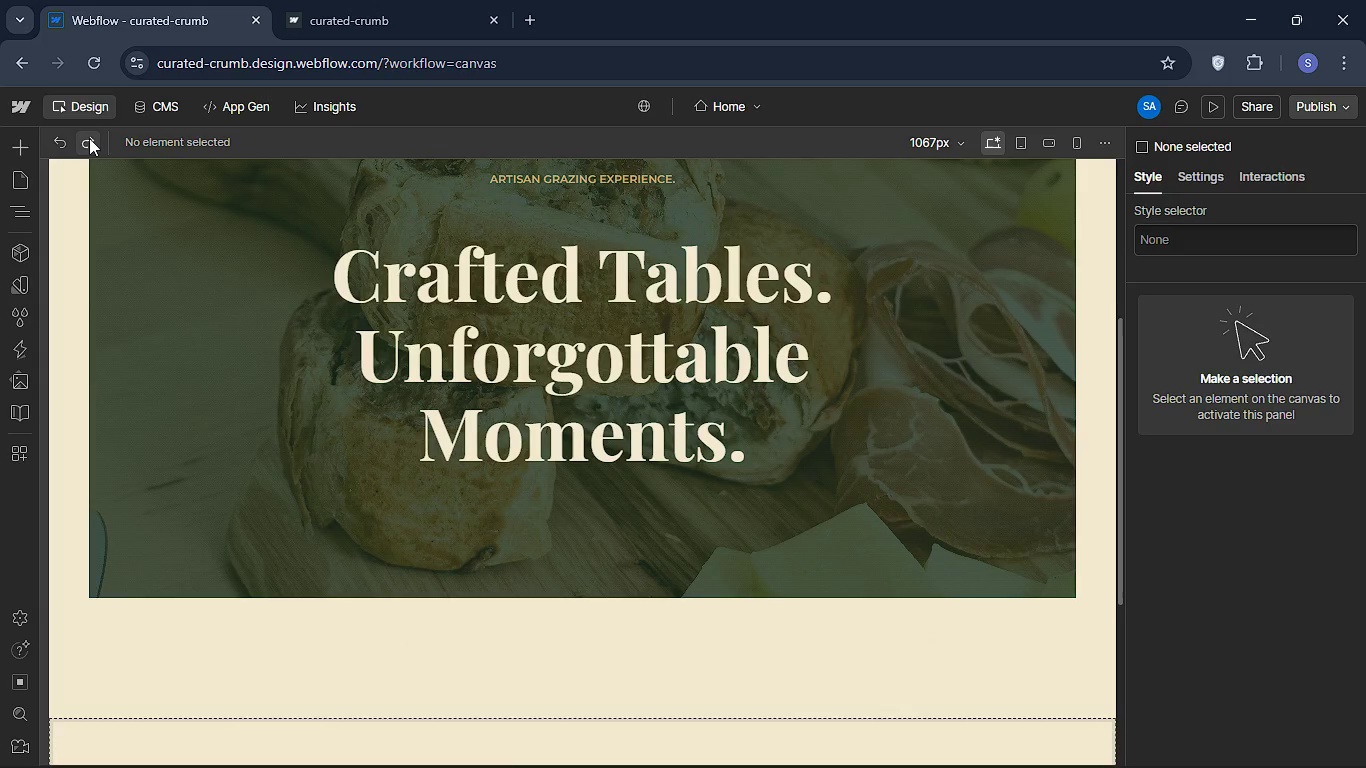 
left_click([89, 138])
 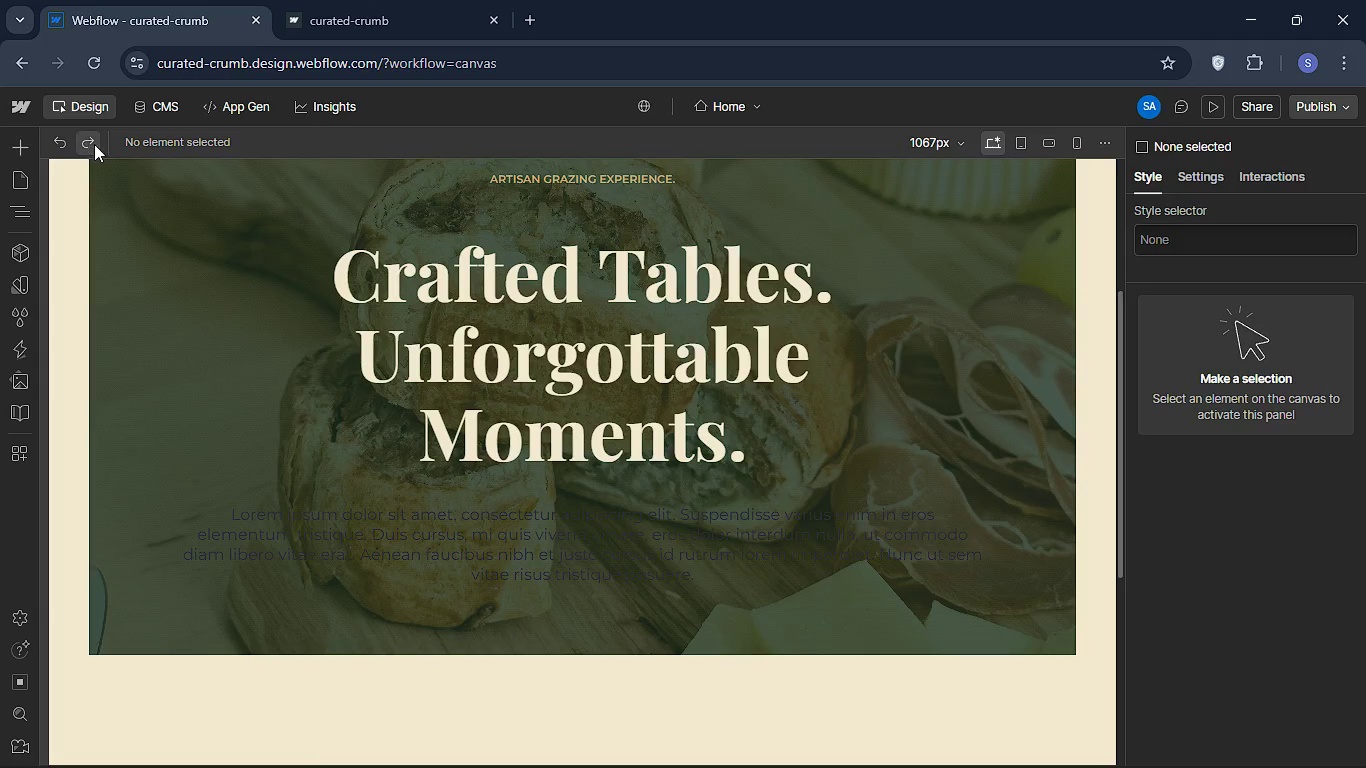 
left_click_drag(start_coordinate=[90, 138], to_coordinate=[94, 144])
 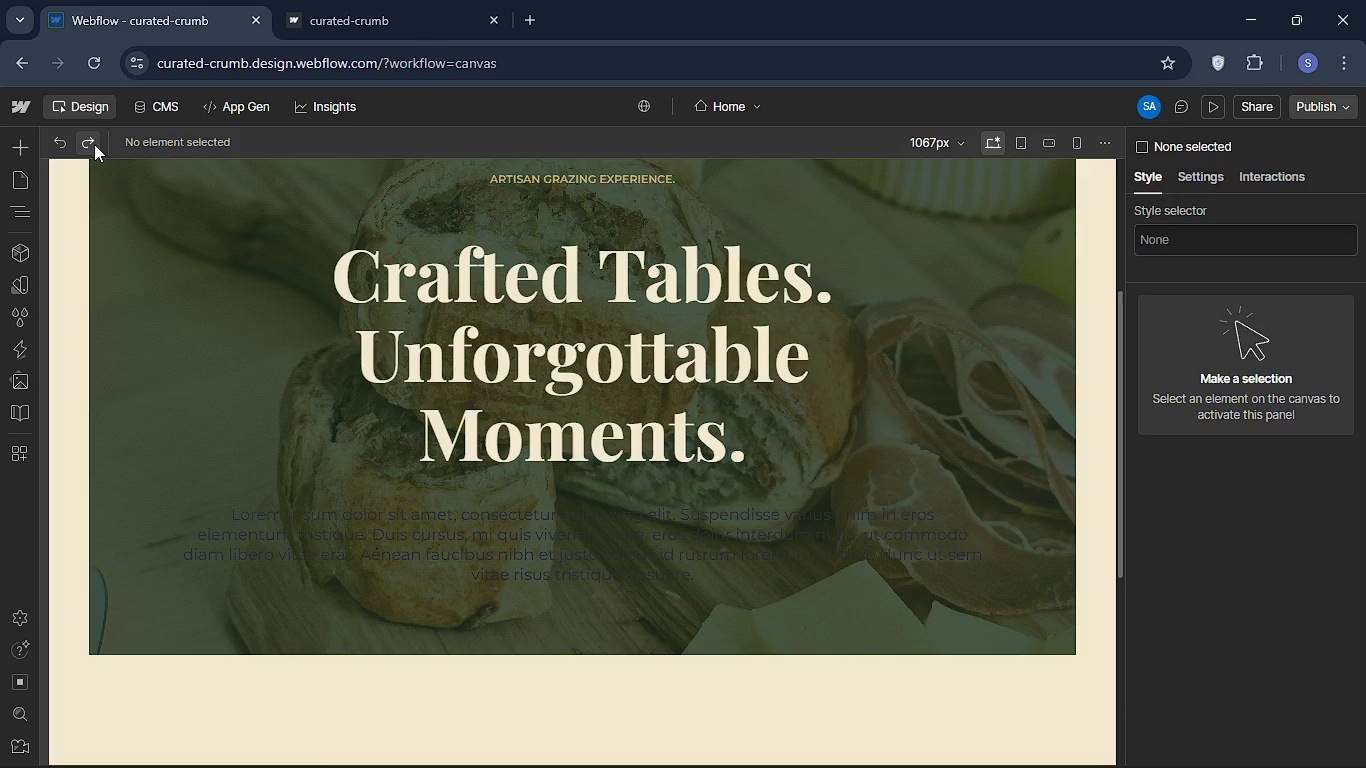 
left_click([94, 144])
 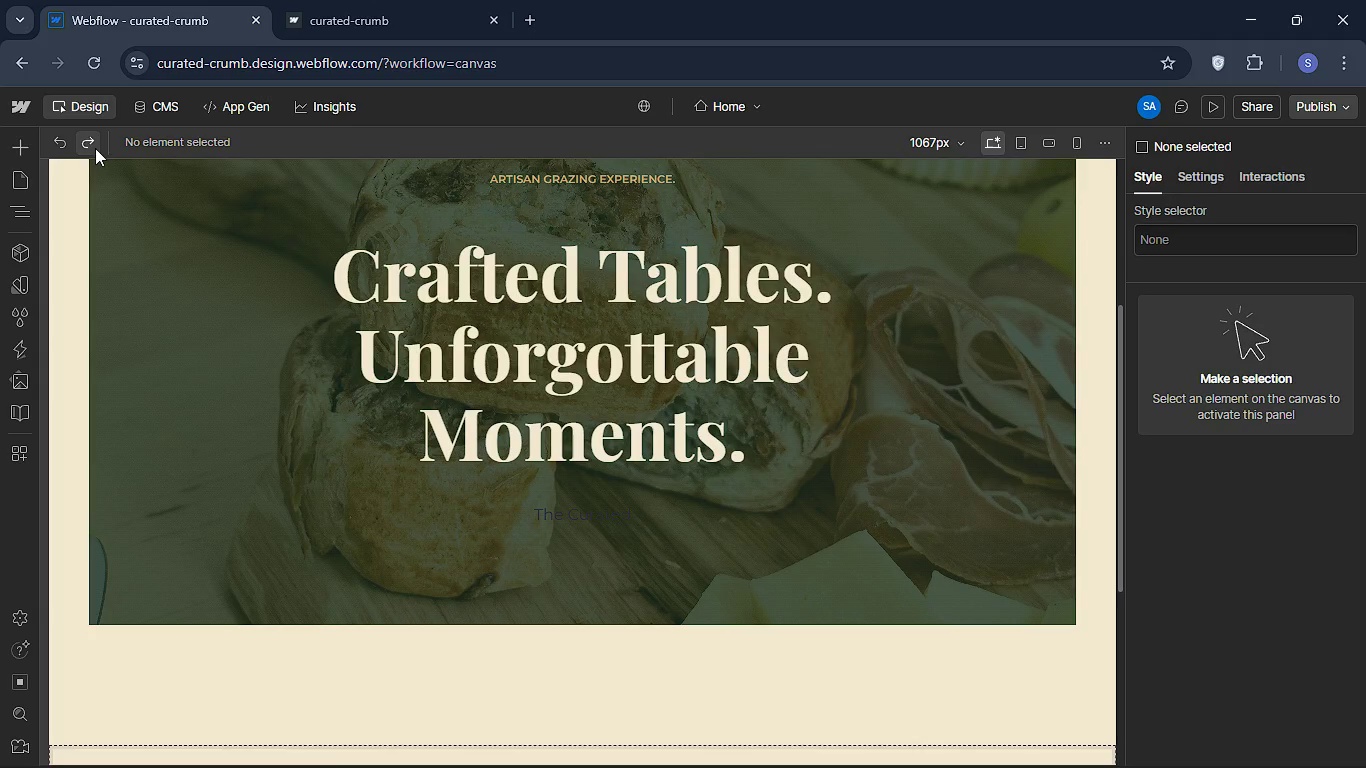 
left_click([95, 148])
 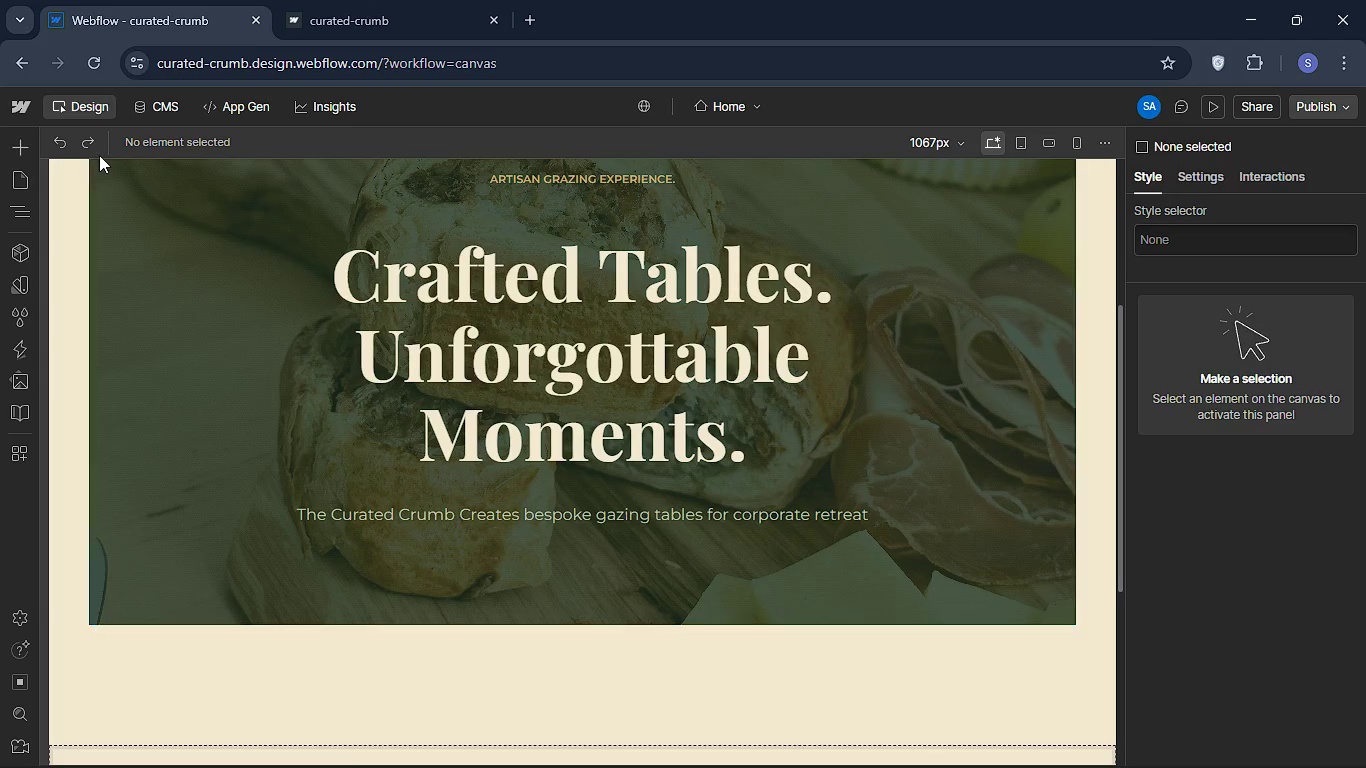 
left_click([94, 147])
 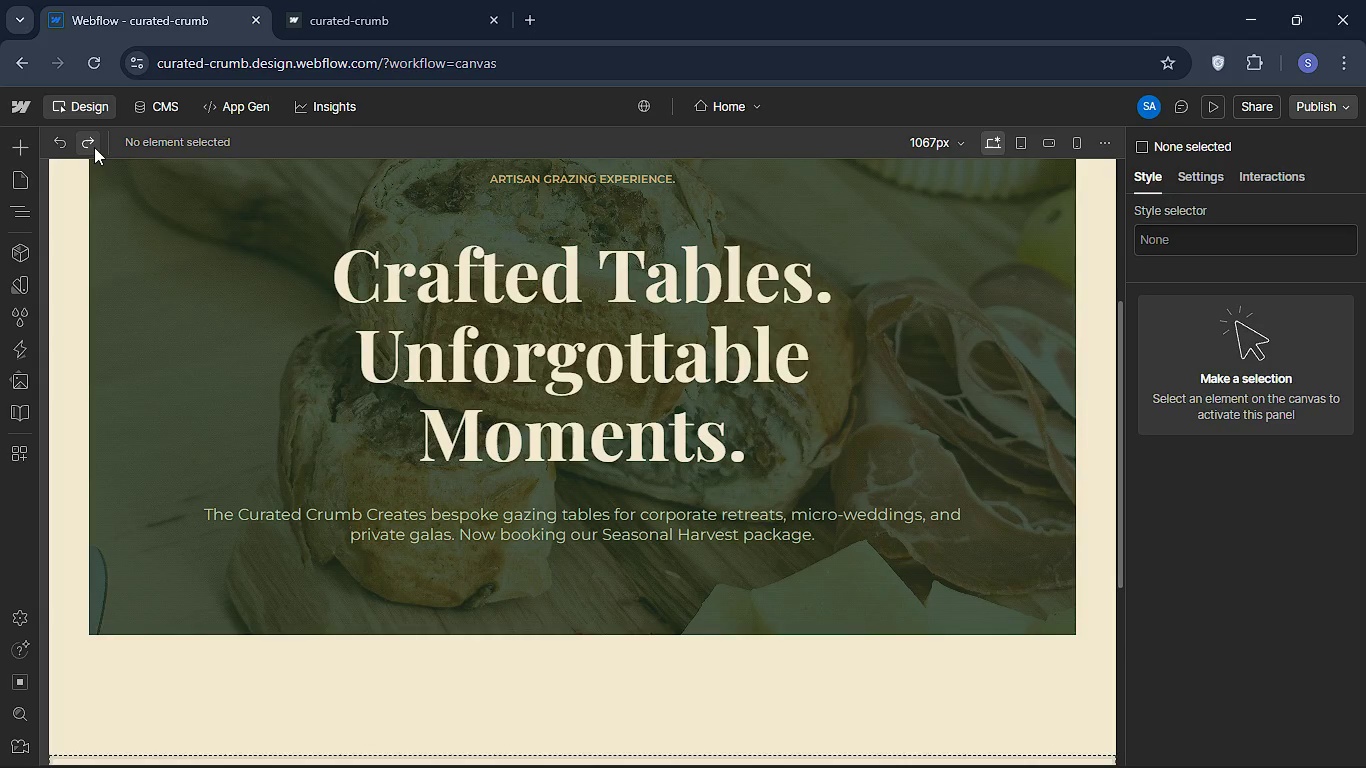 
left_click([94, 147])
 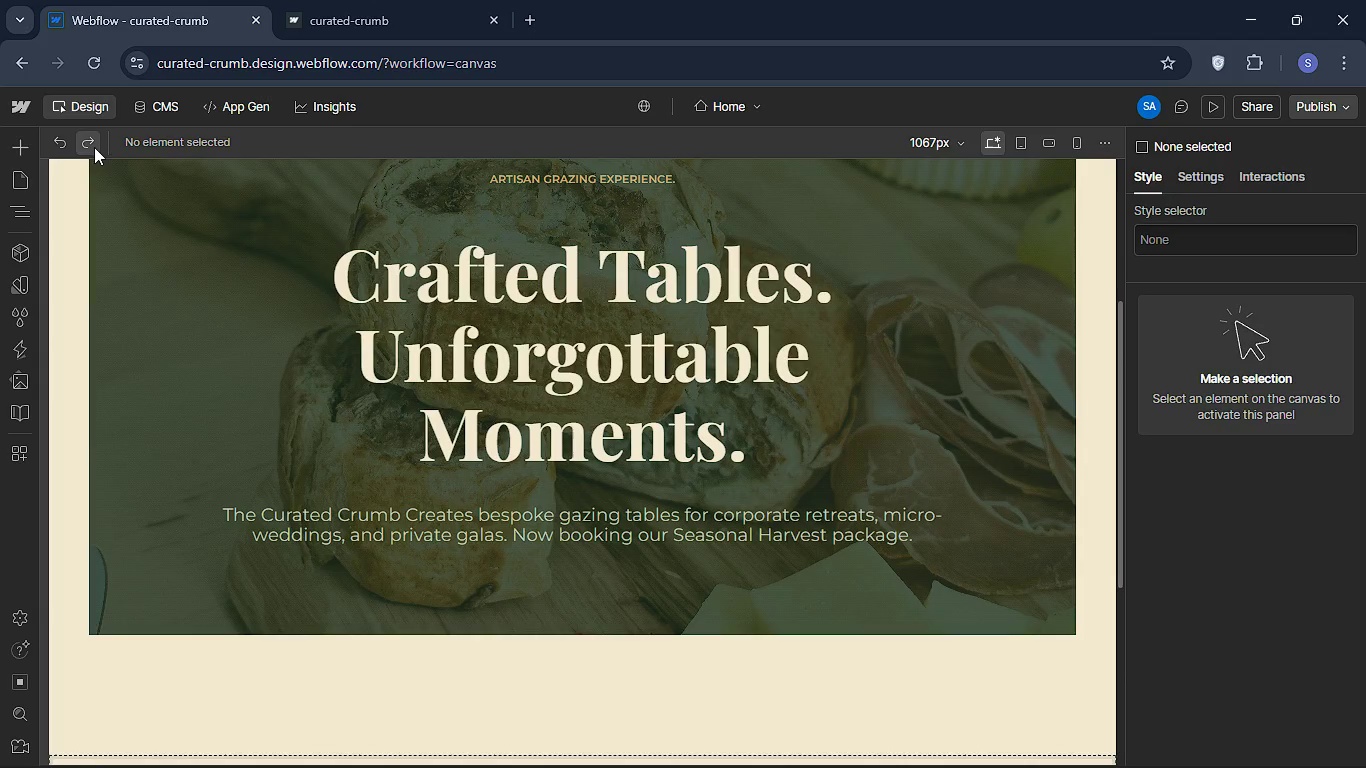 
left_click([94, 147])
 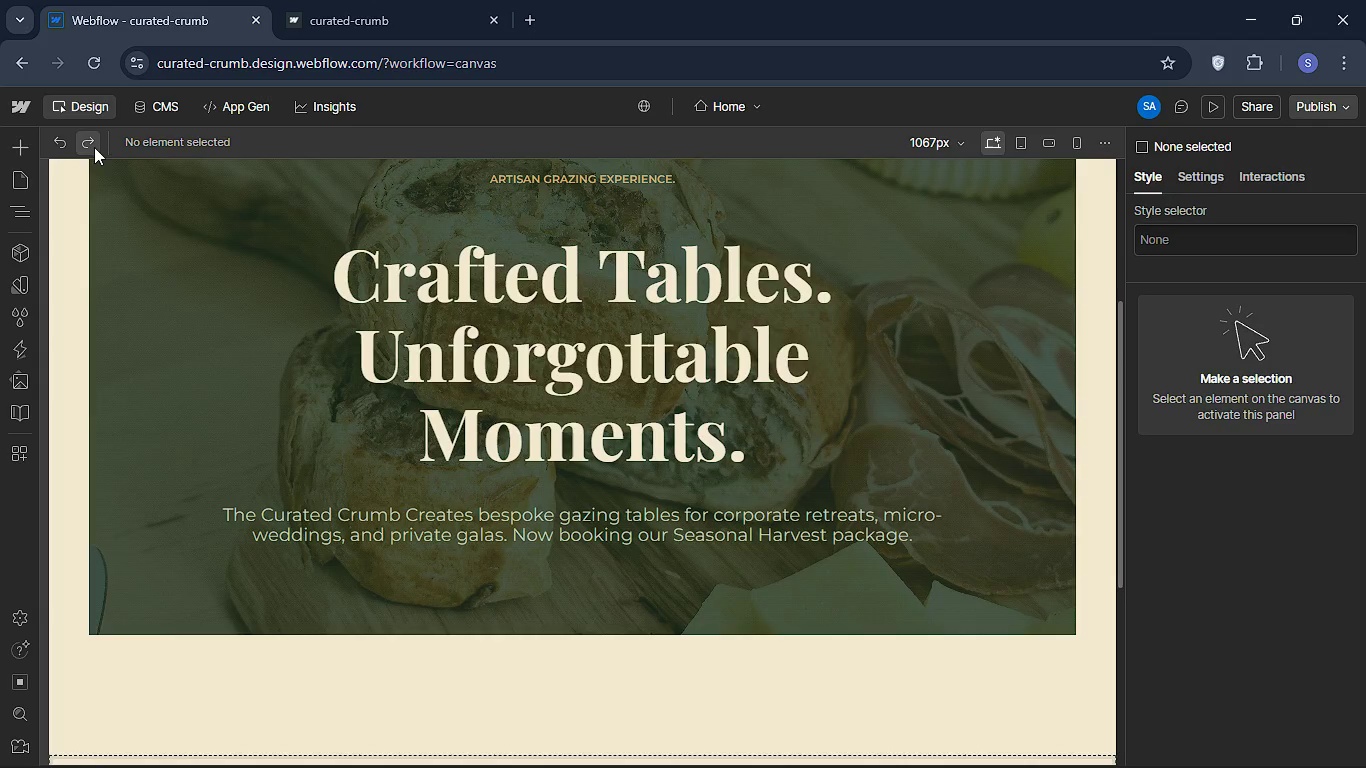 
left_click([94, 147])
 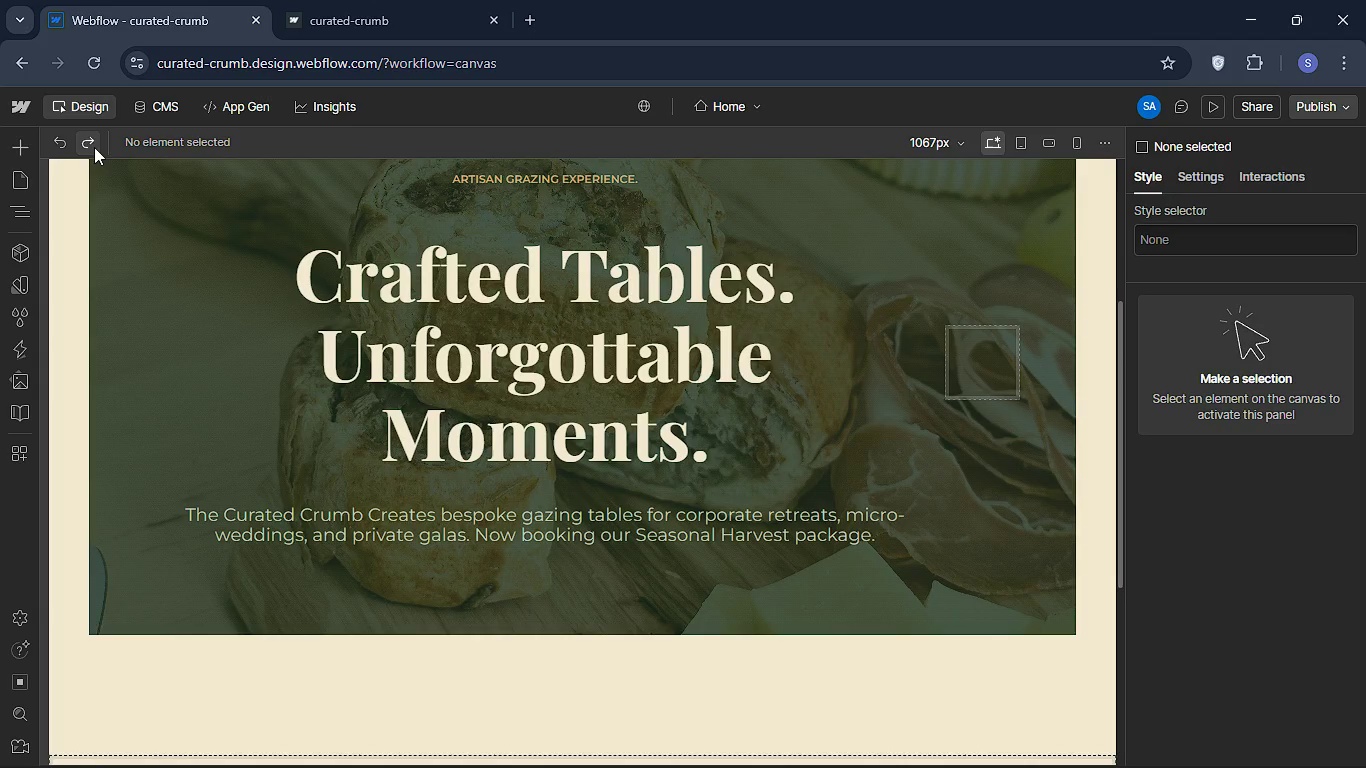 
left_click([94, 147])
 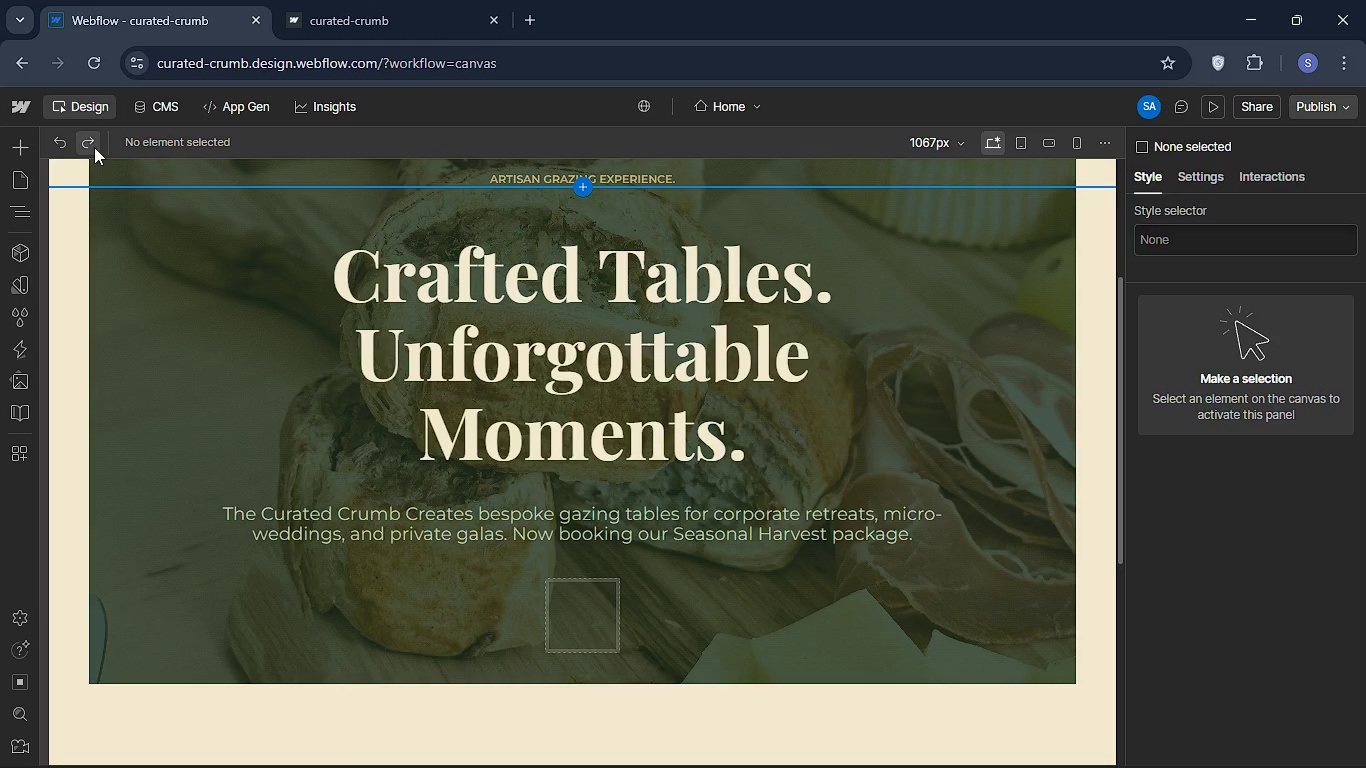 
left_click([94, 147])
 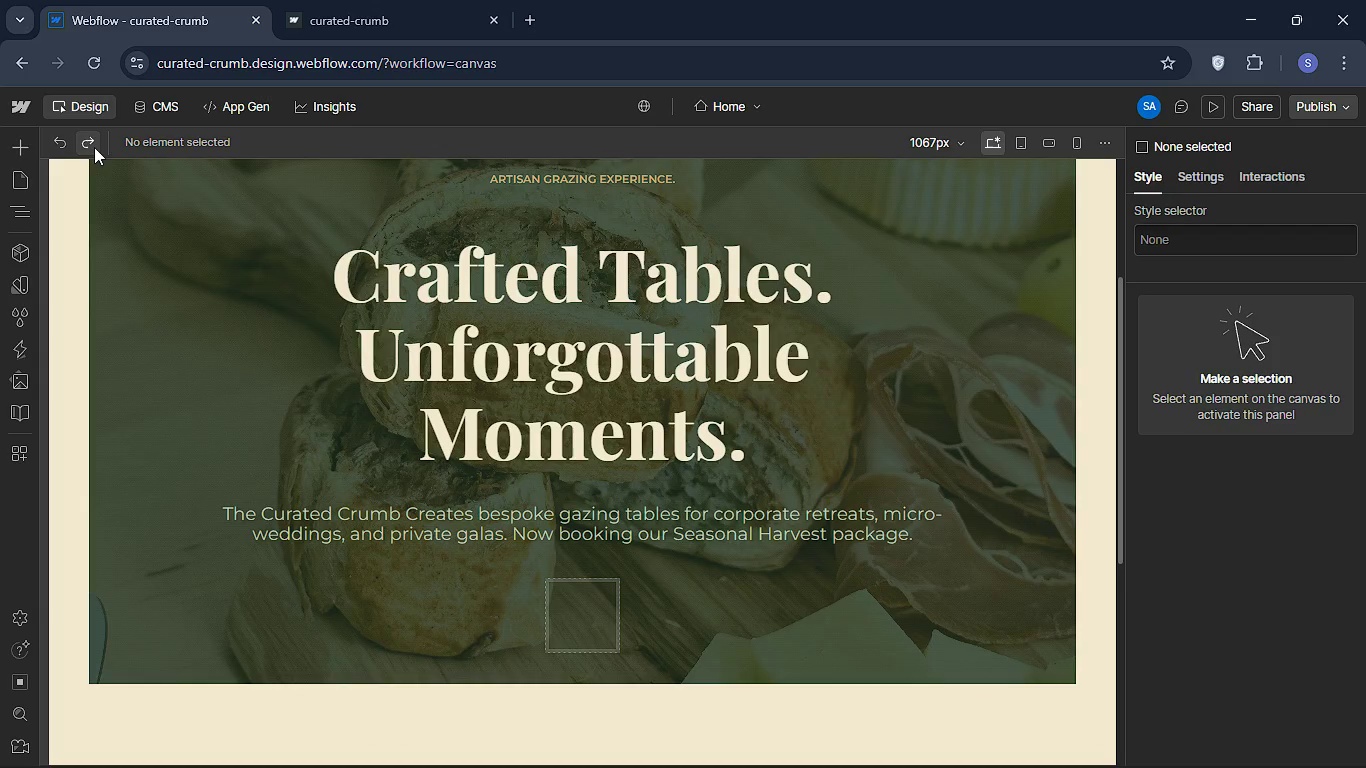 
left_click([94, 147])
 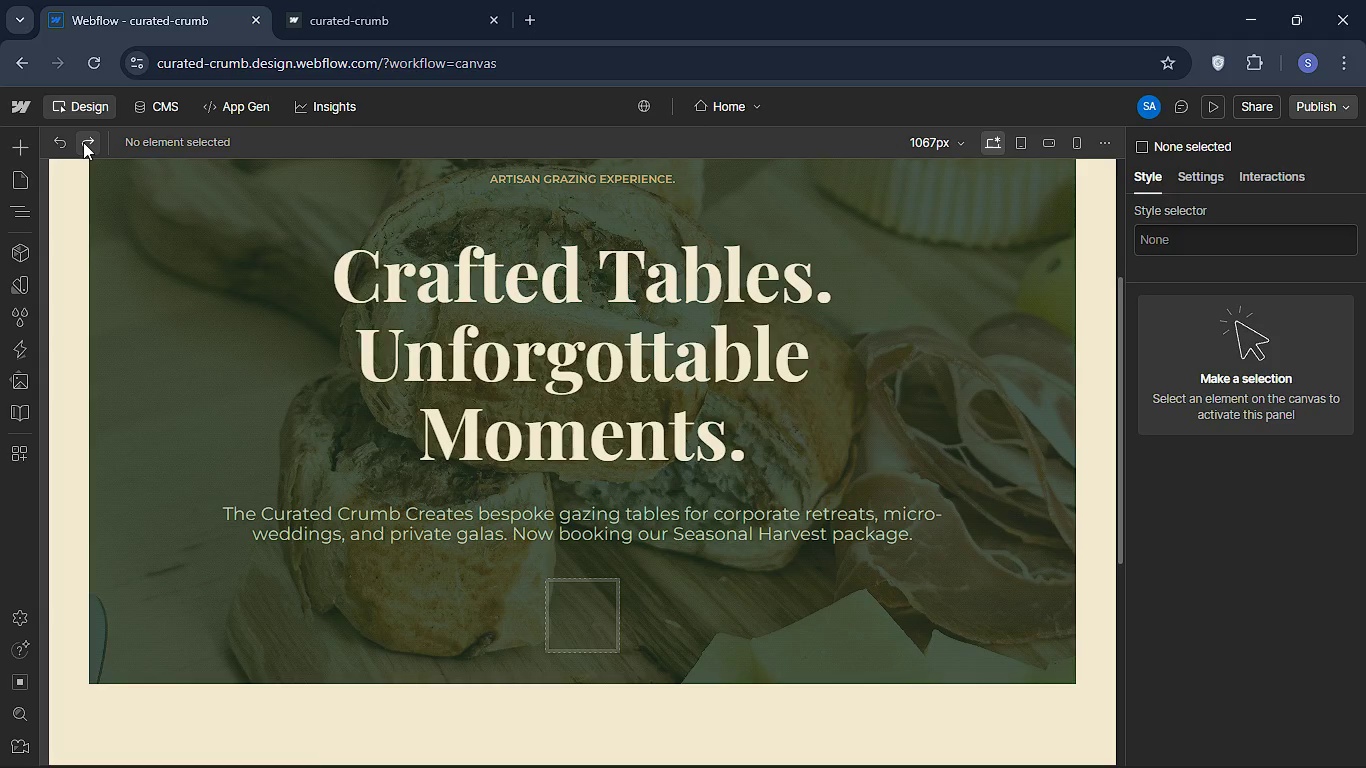 
left_click([83, 142])
 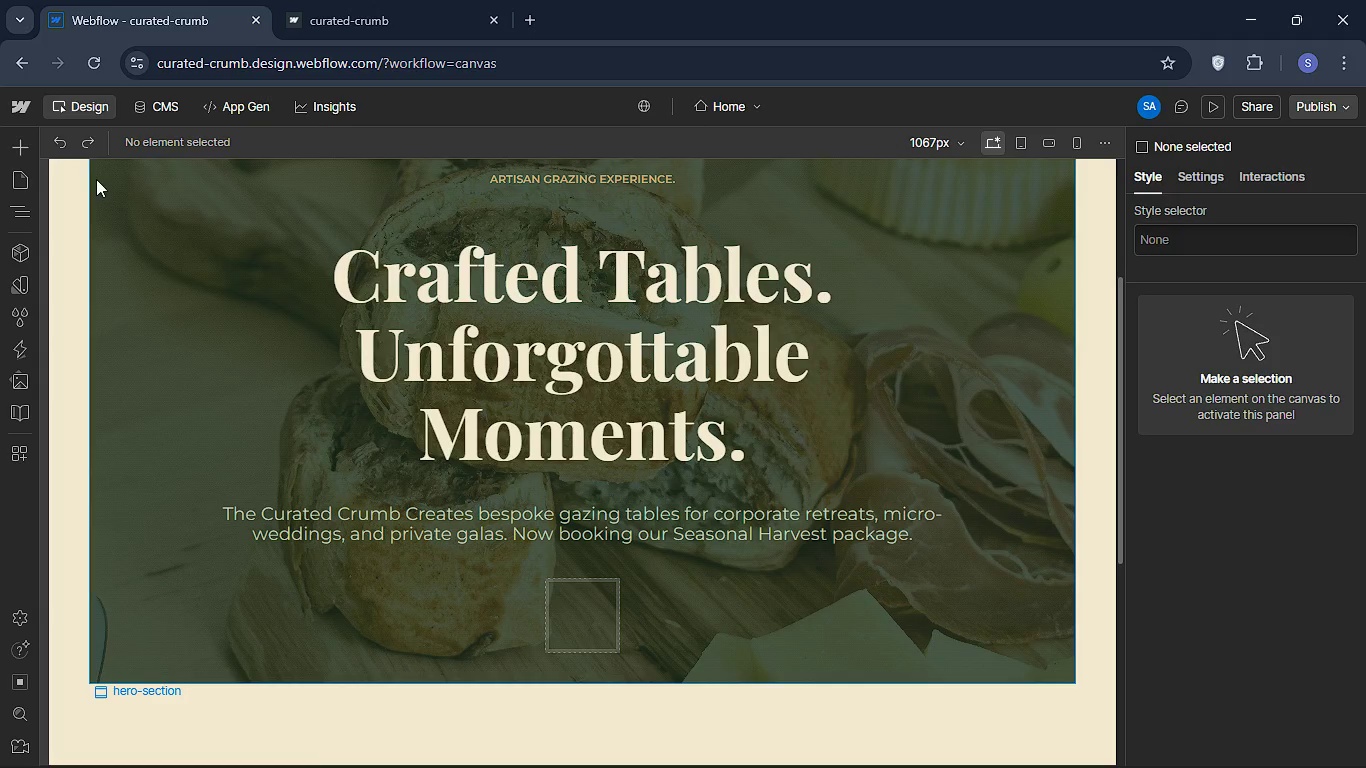 
left_click([87, 147])
 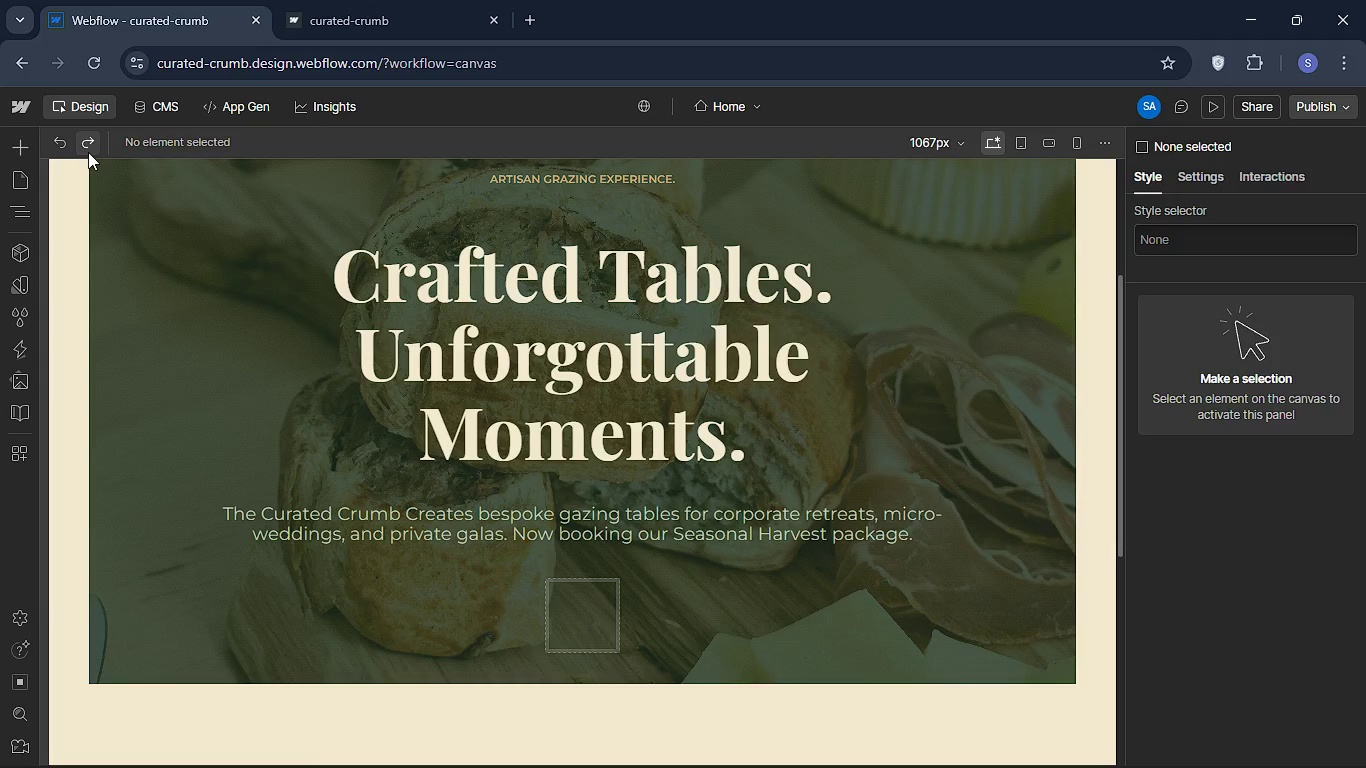 
left_click([88, 152])
 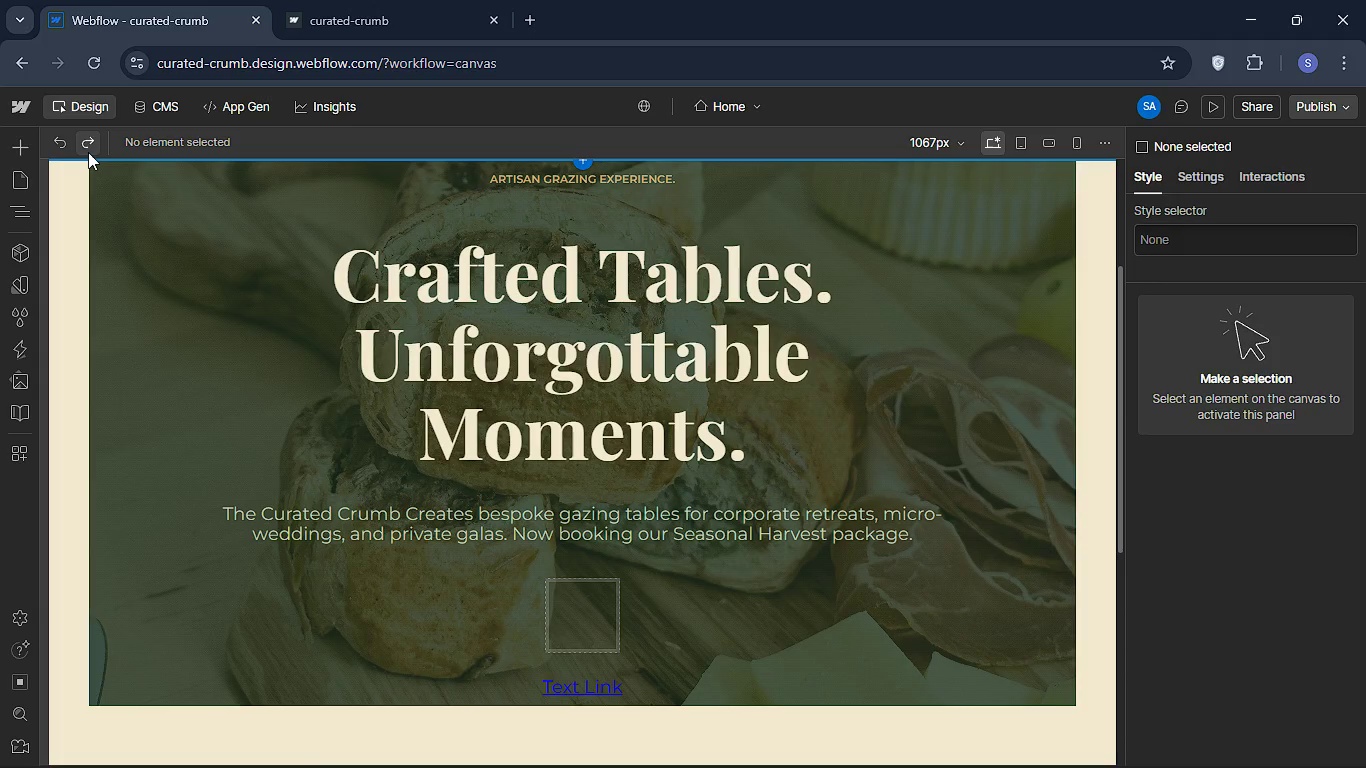 
left_click([88, 152])
 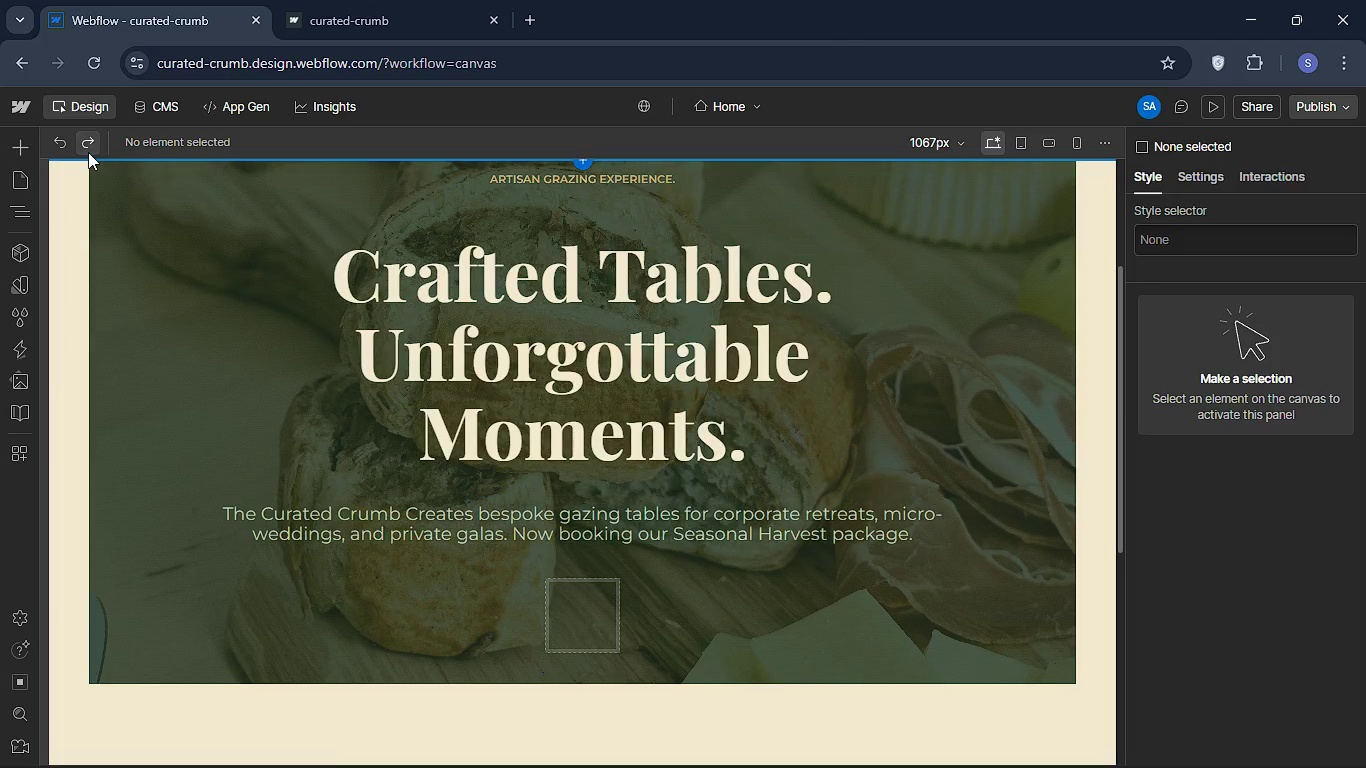 
left_click([88, 152])
 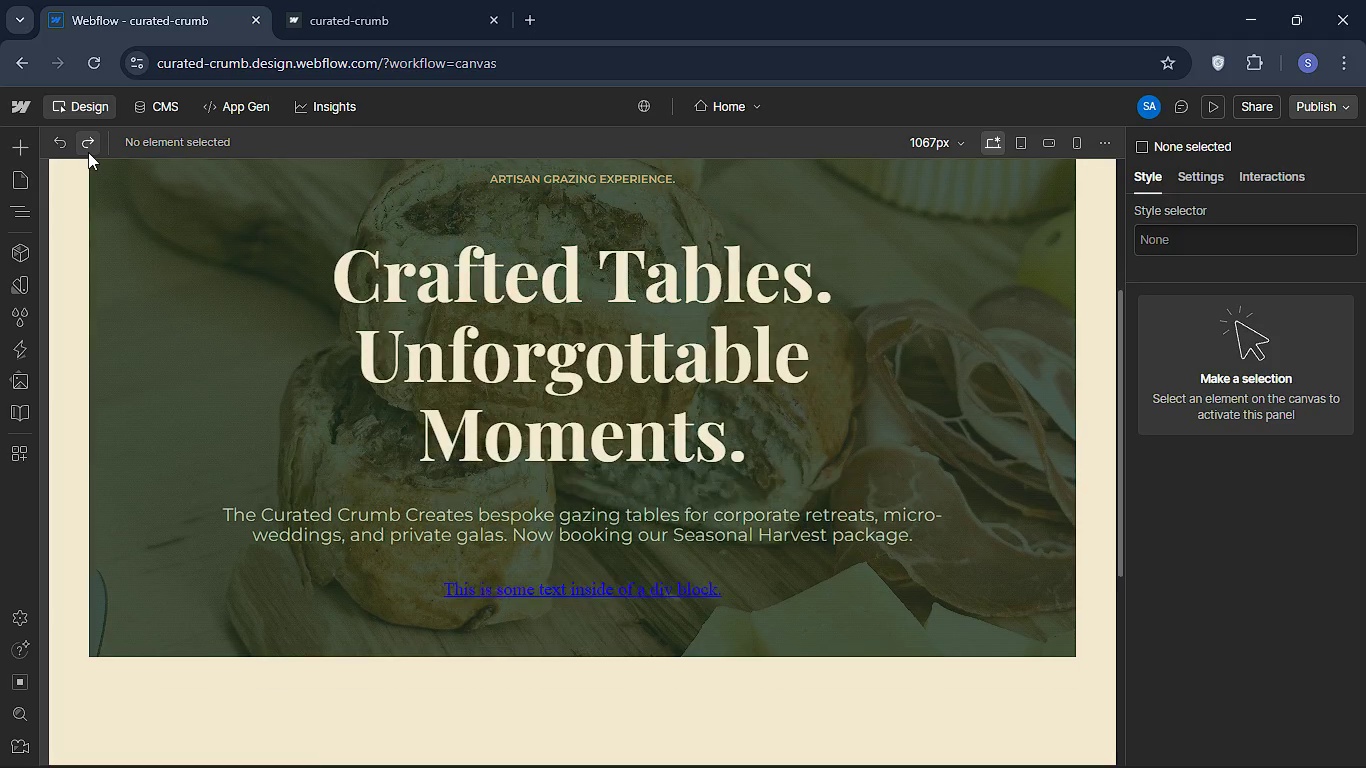 
left_click([88, 152])
 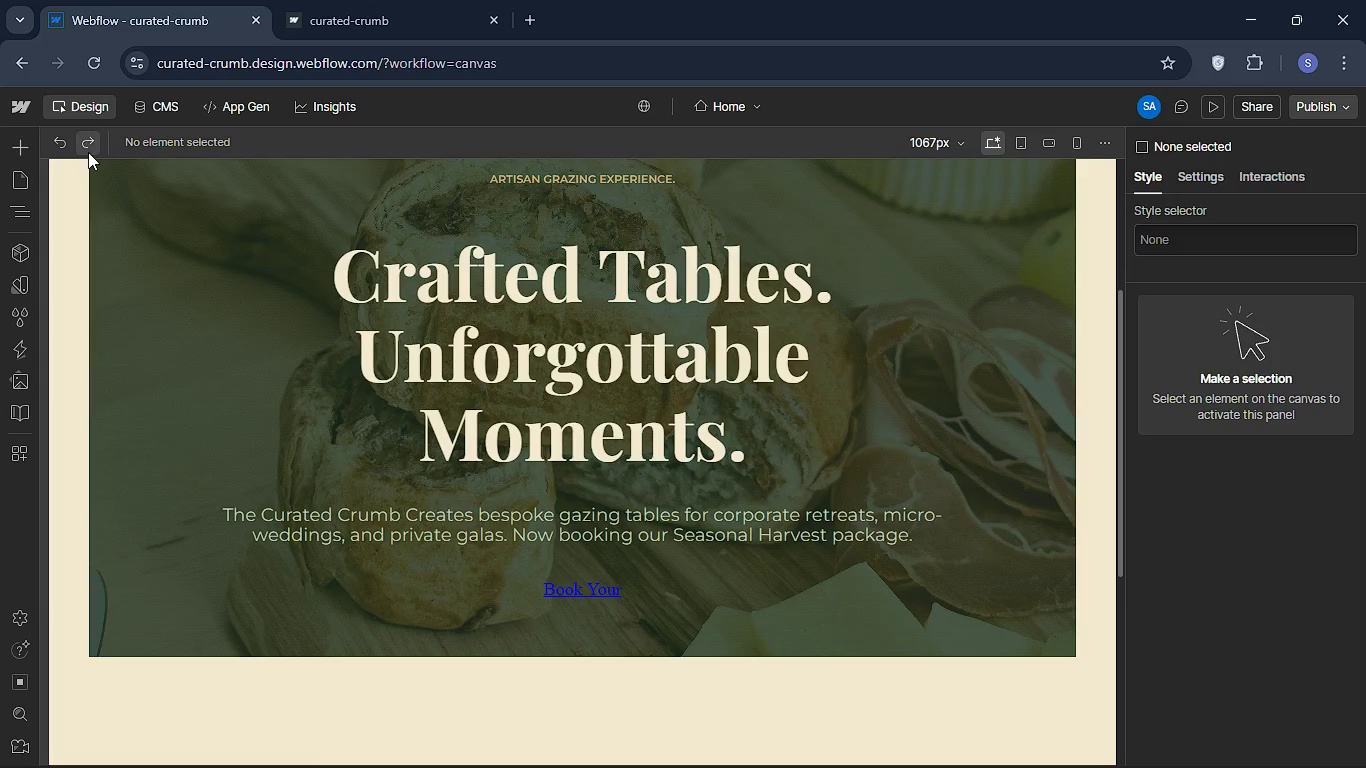 
left_click([88, 152])
 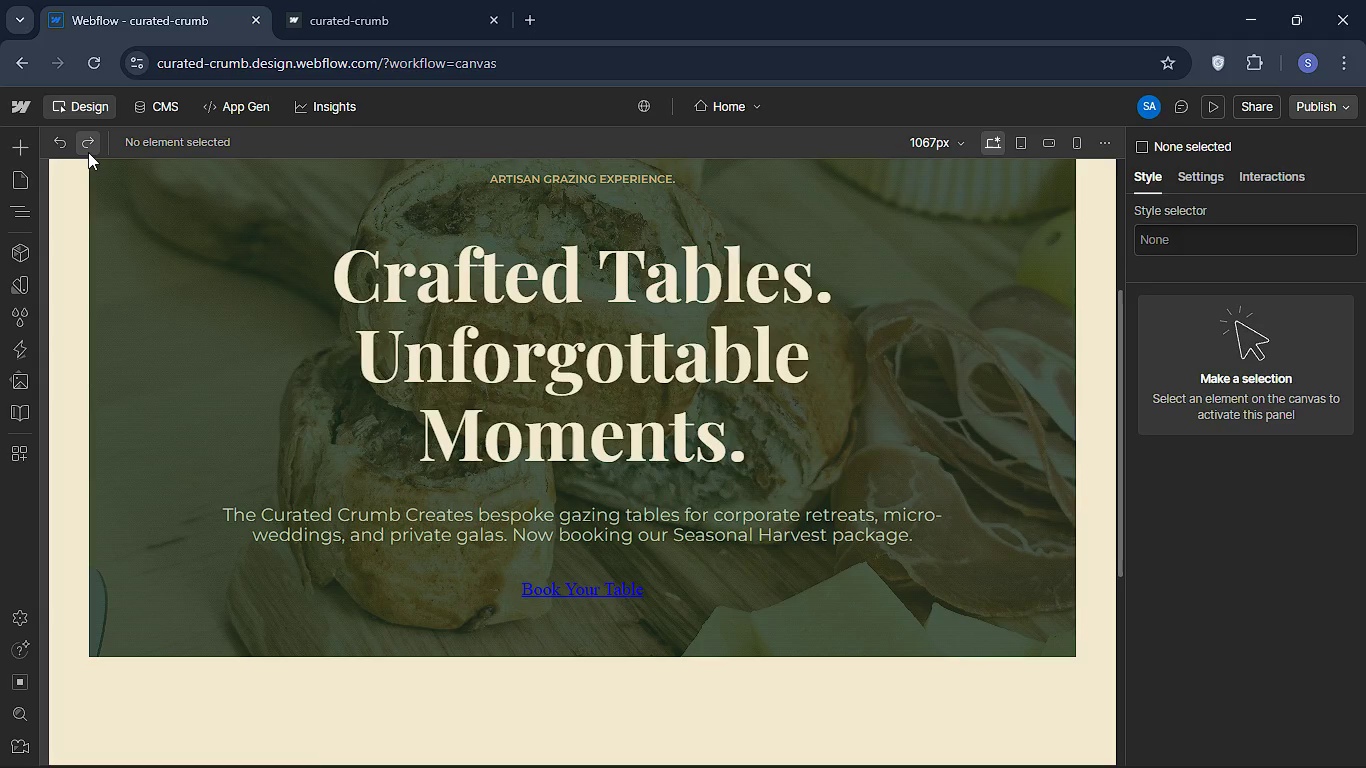 
left_click([88, 152])
 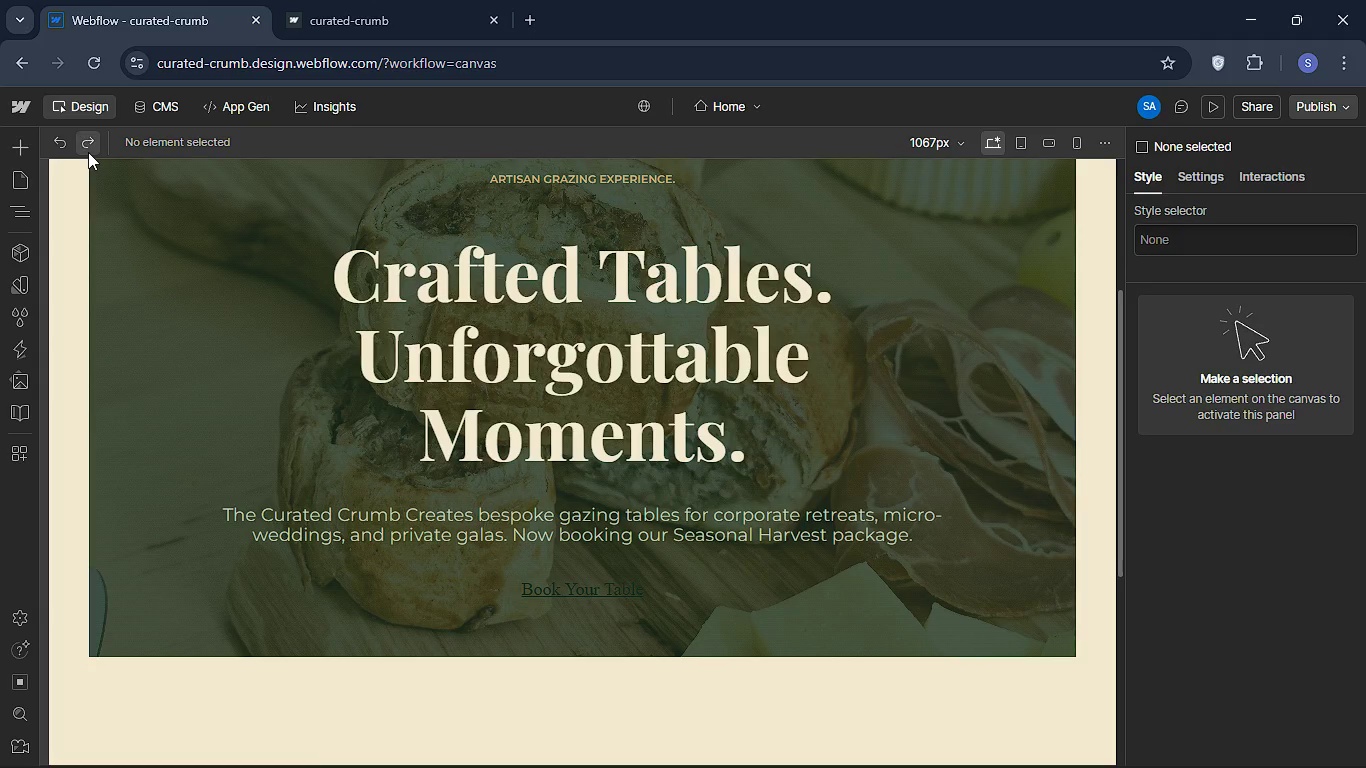 
left_click([88, 152])
 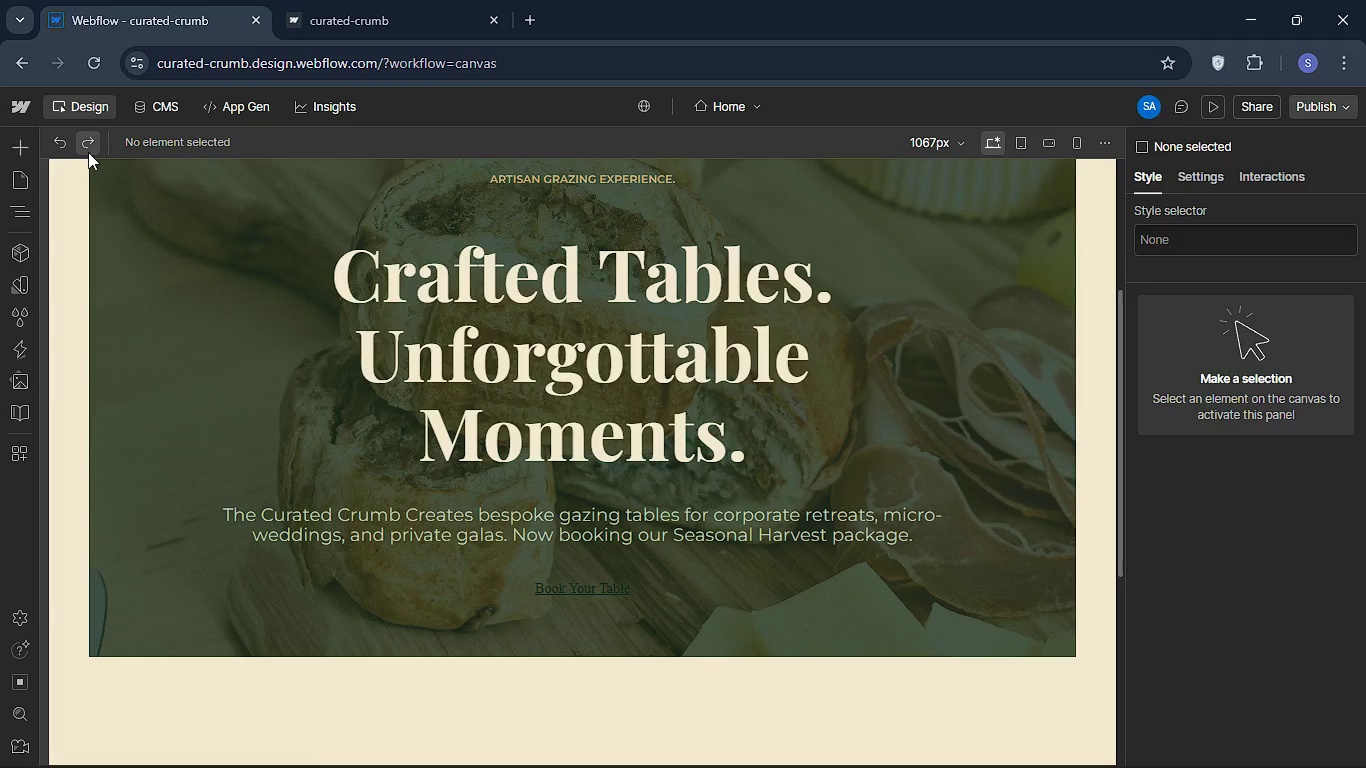 
left_click([88, 152])
 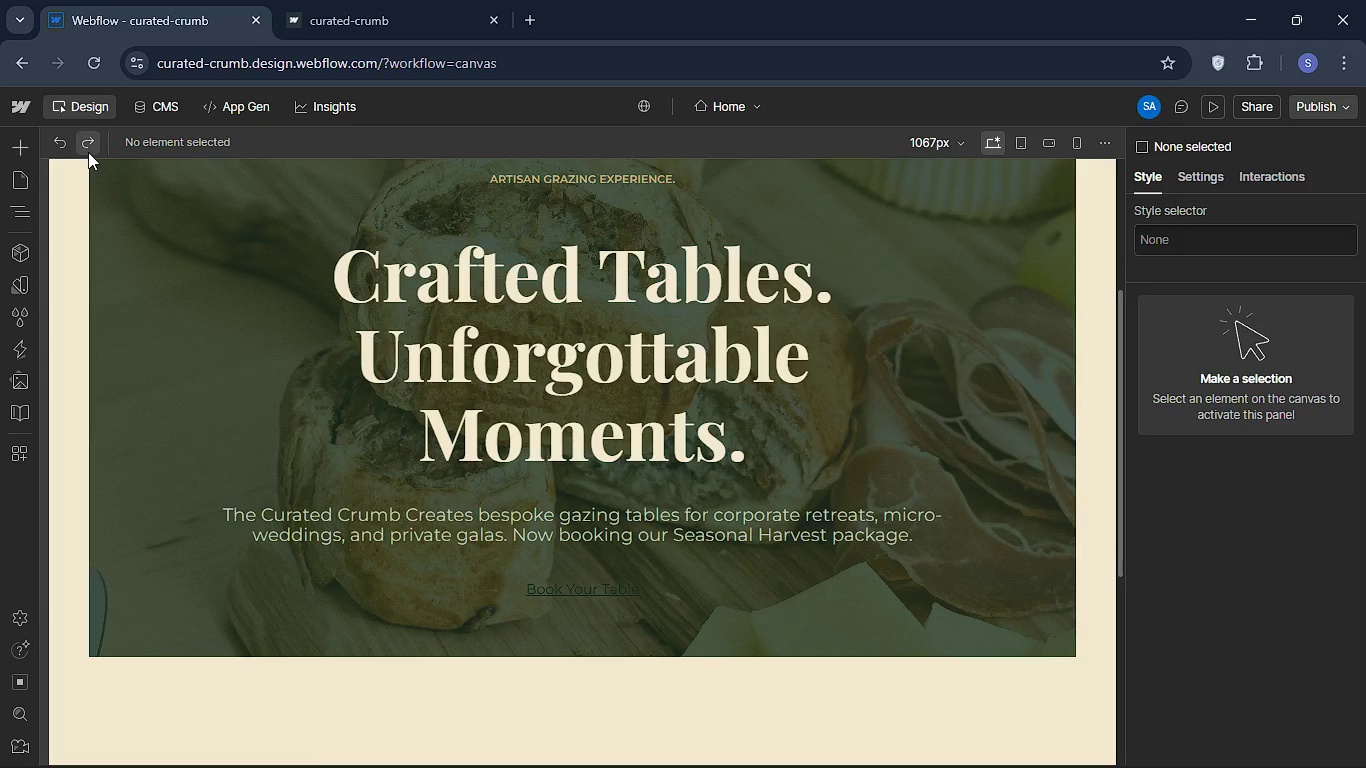 
left_click([88, 152])
 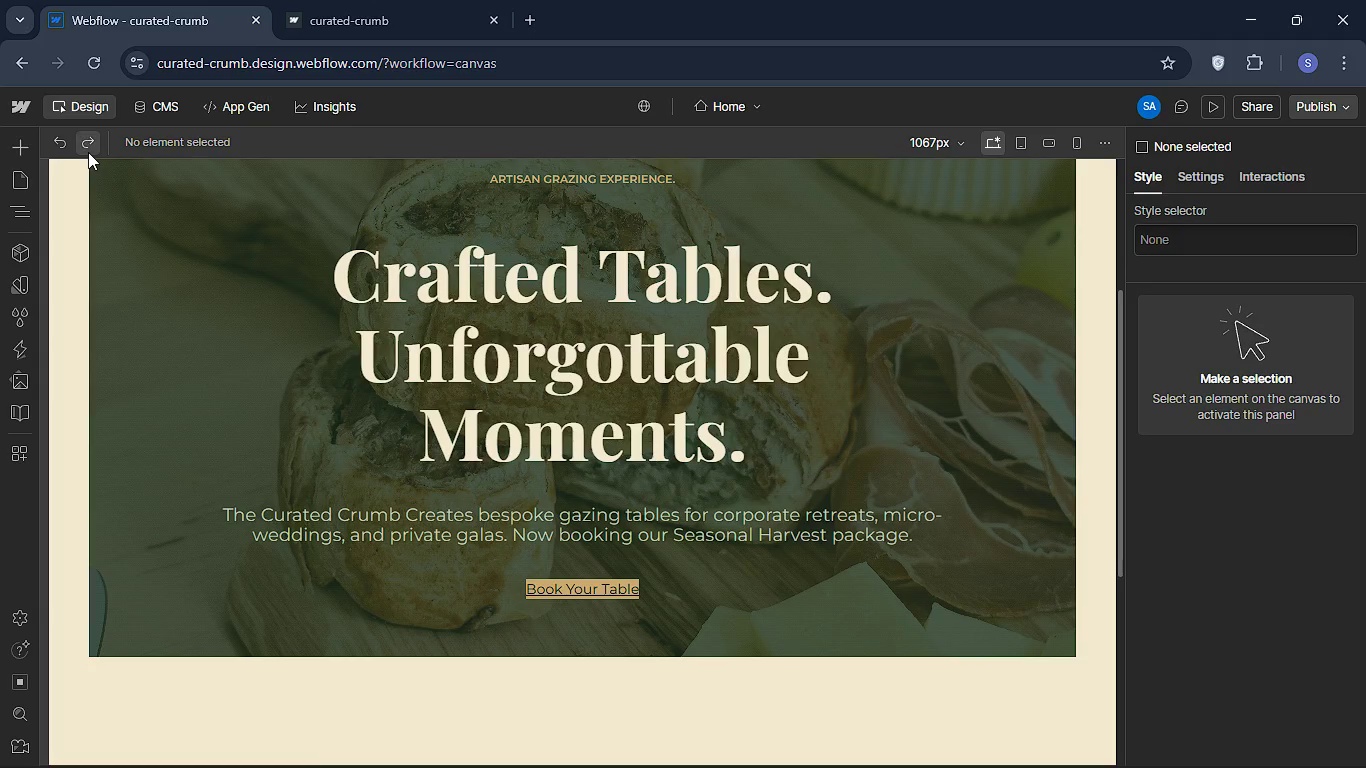 
left_click([88, 152])
 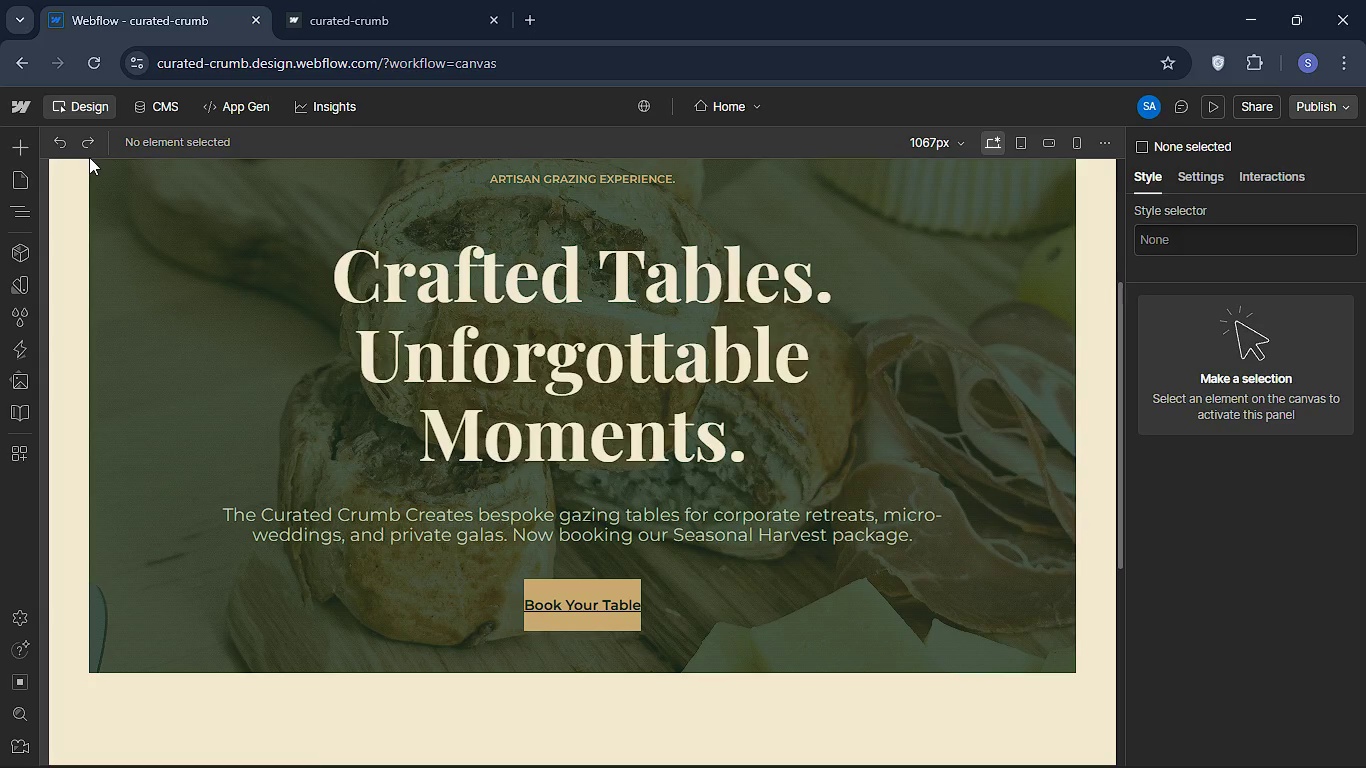 
left_click([89, 157])
 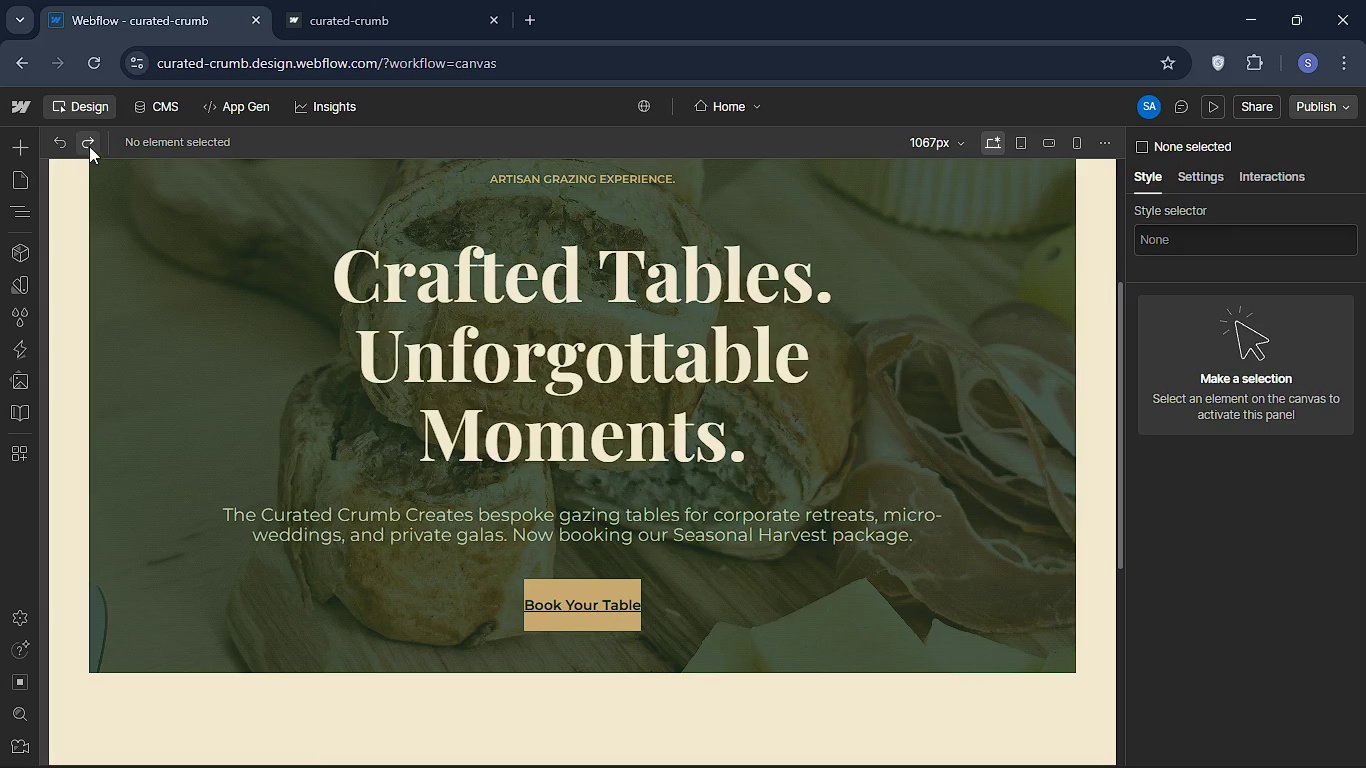 
left_click([89, 145])
 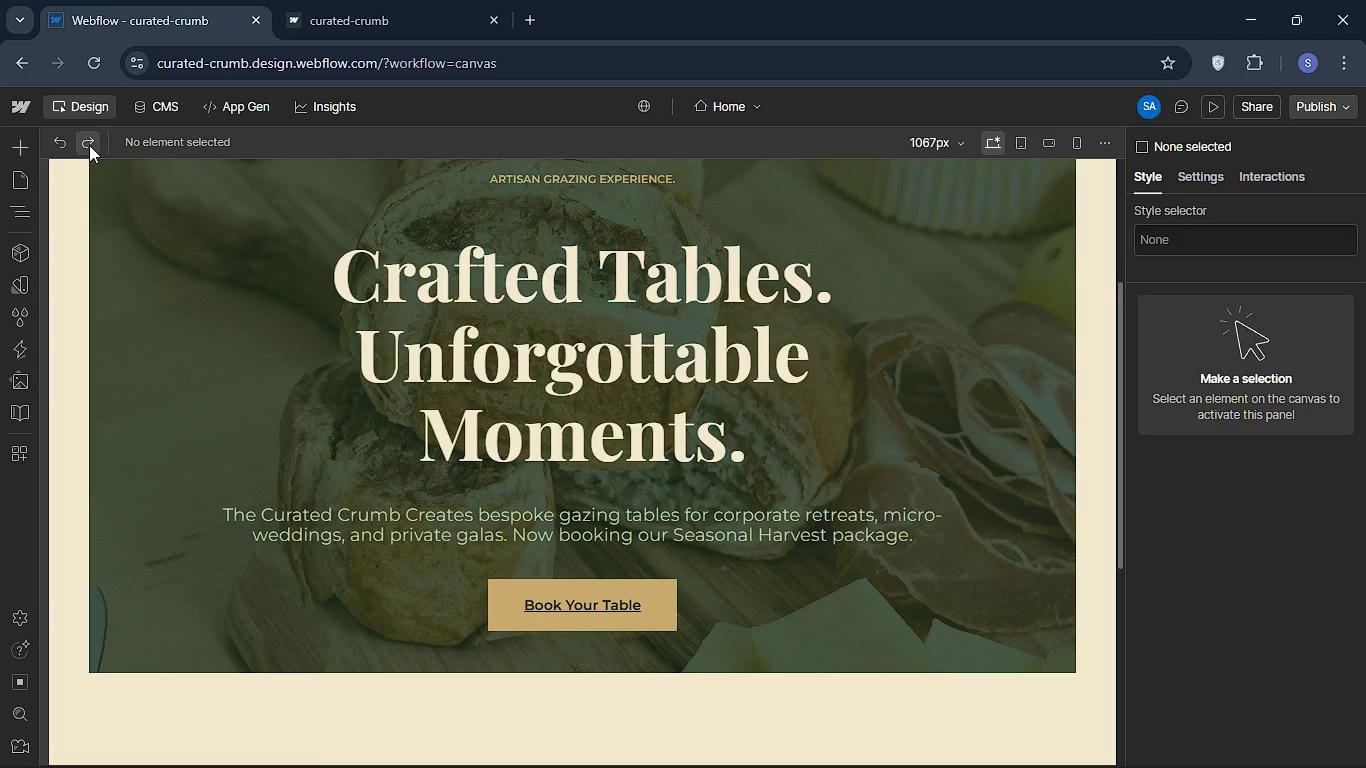 
left_click([89, 145])
 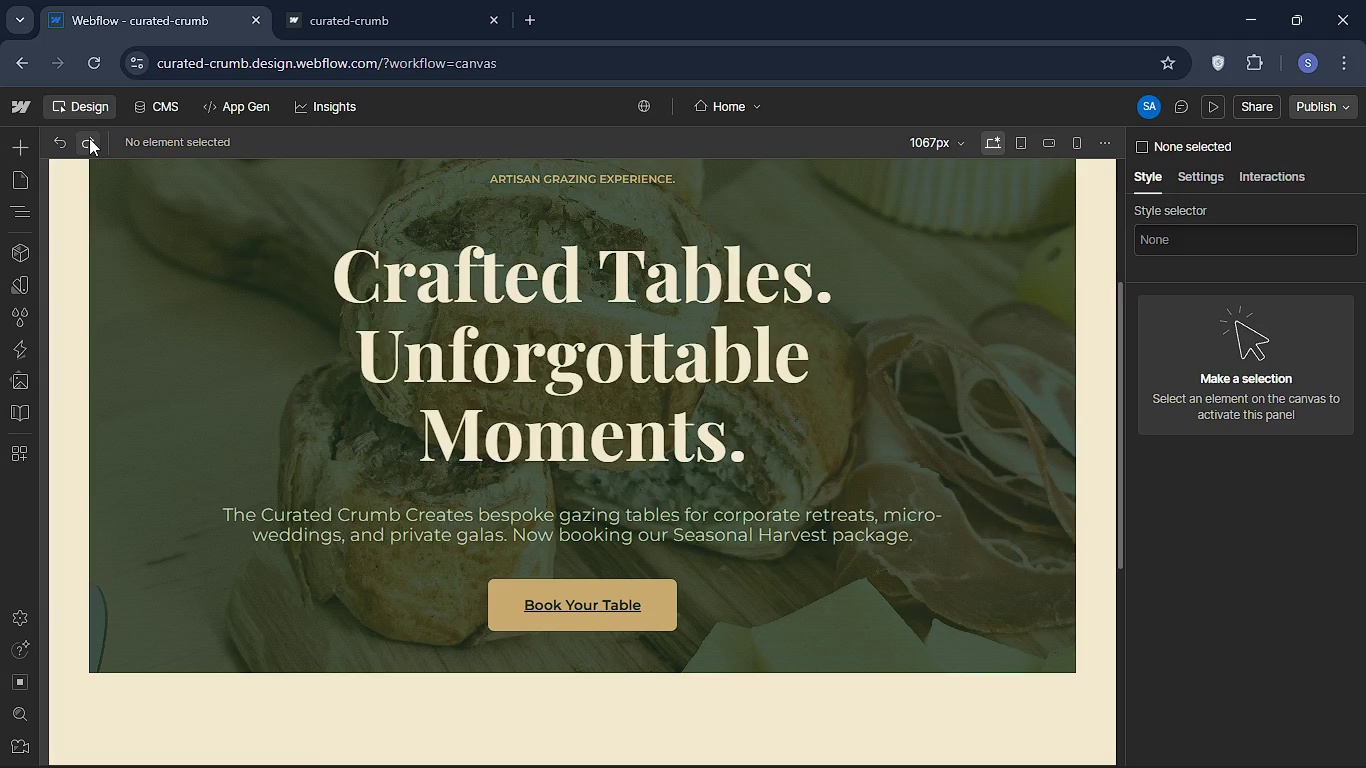 
left_click([89, 138])
 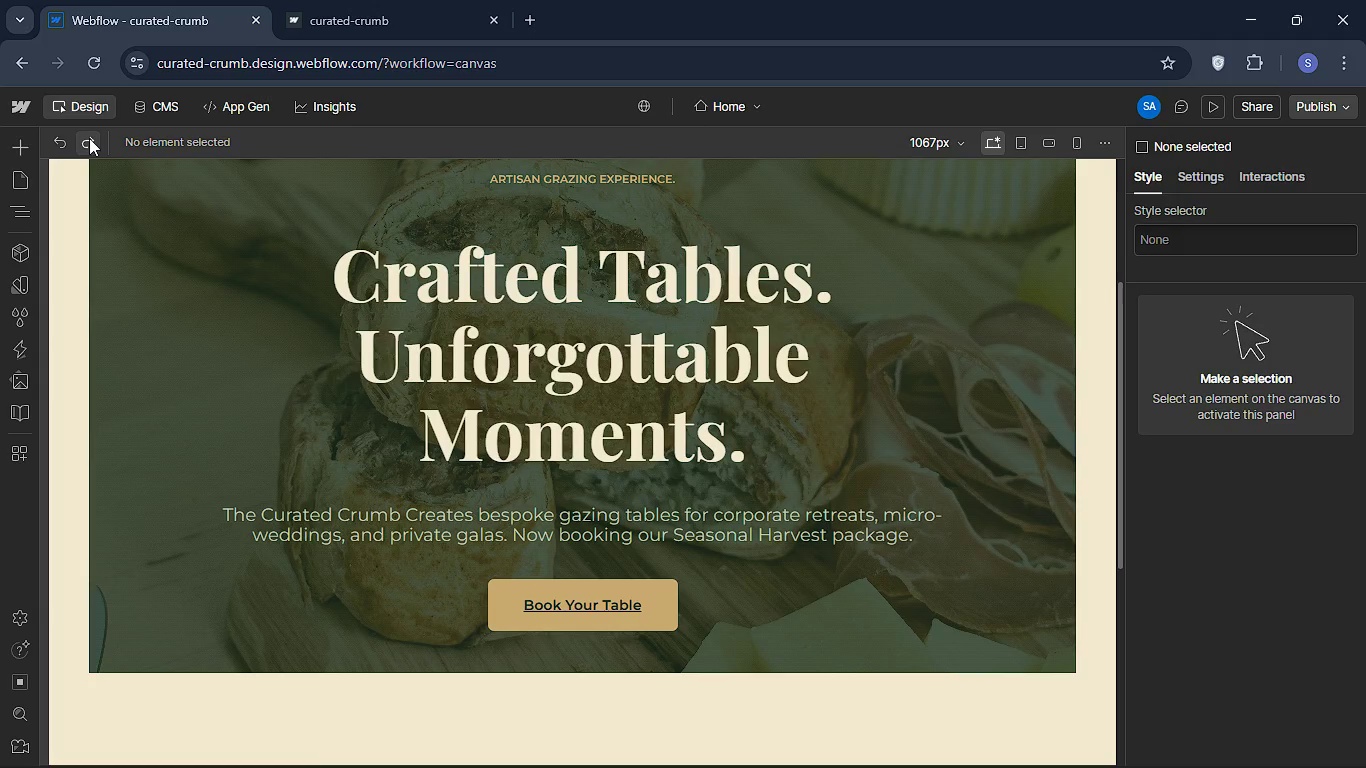 
left_click([89, 138])
 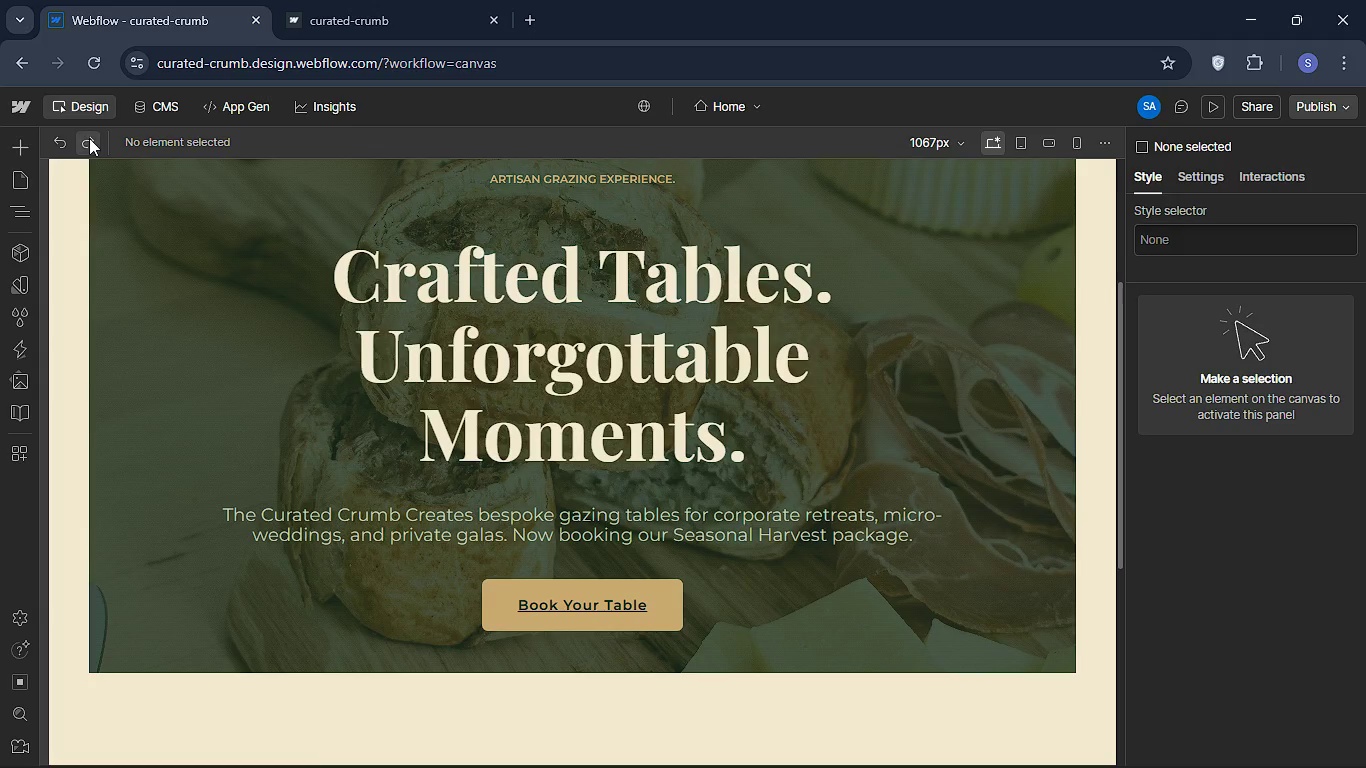 
left_click([89, 138])
 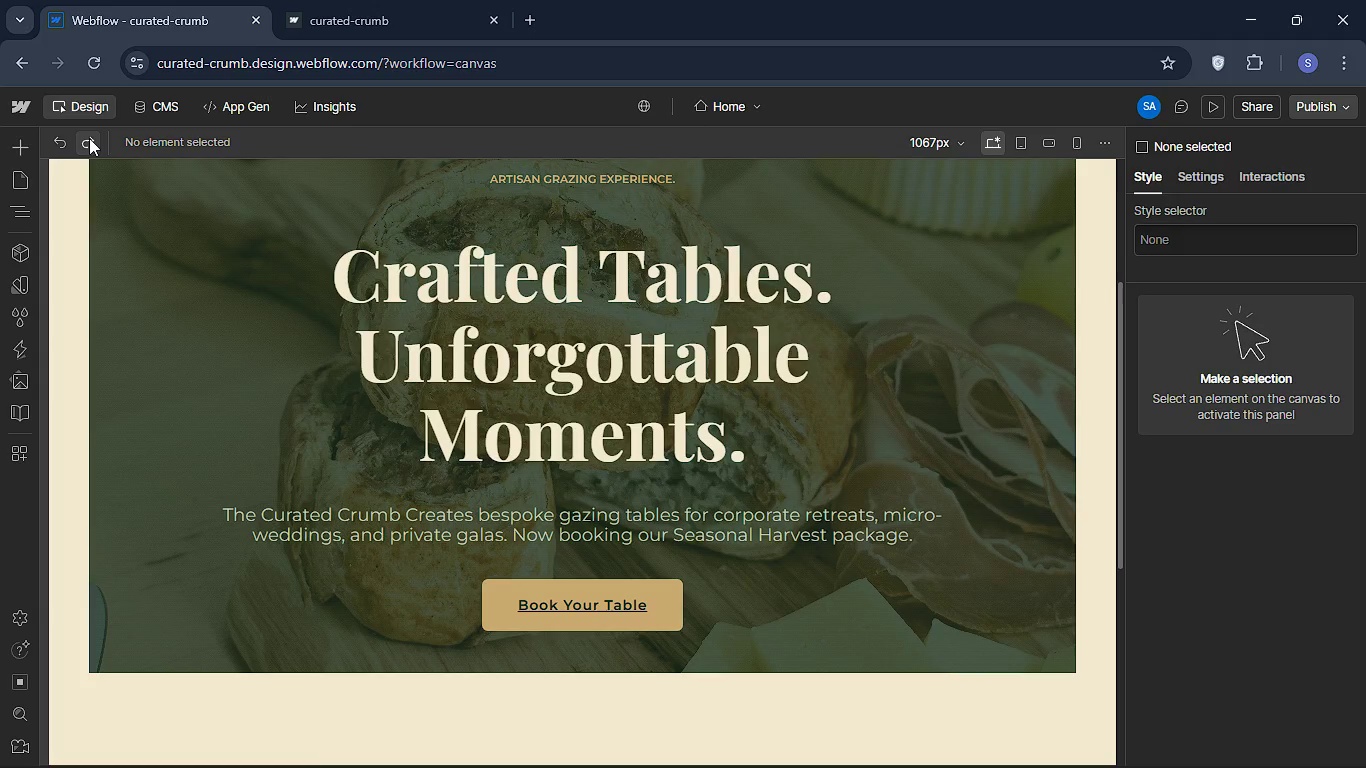 
left_click([89, 138])
 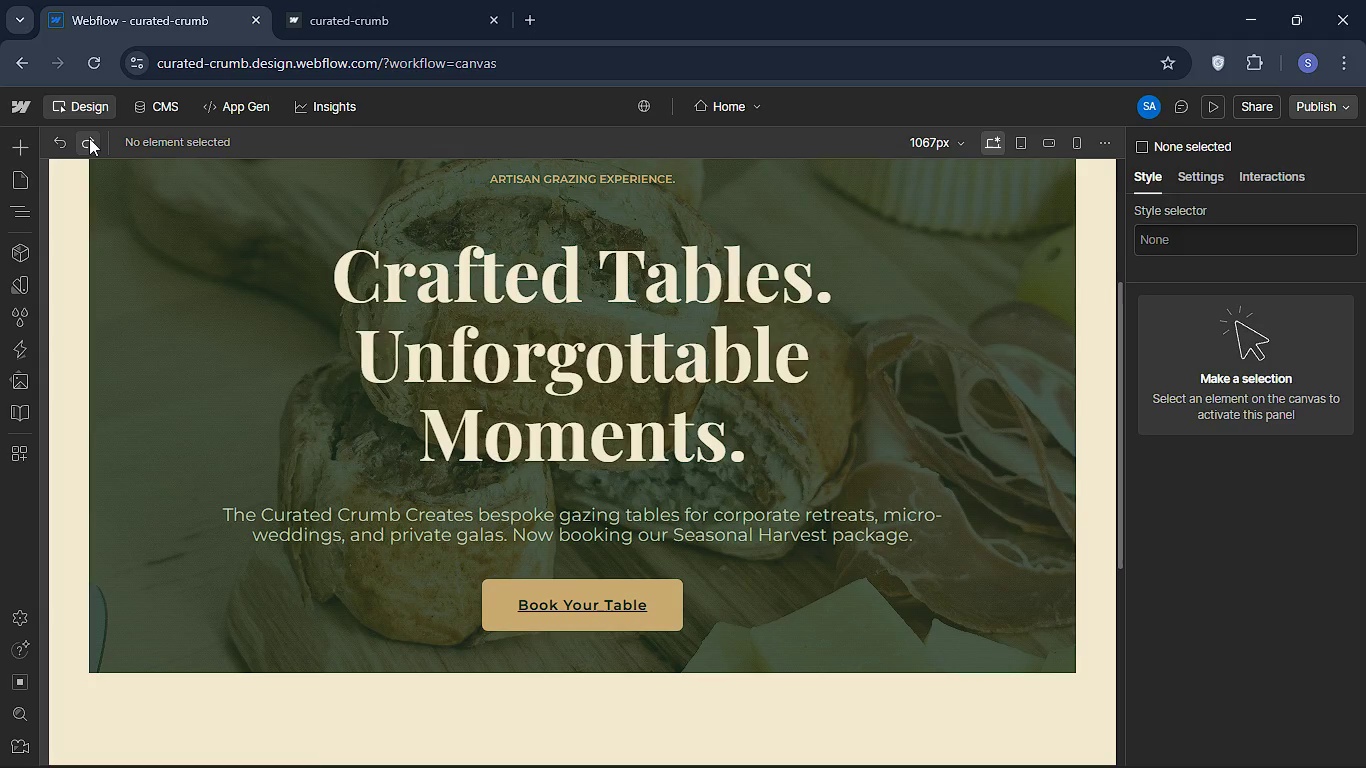 
left_click([89, 138])
 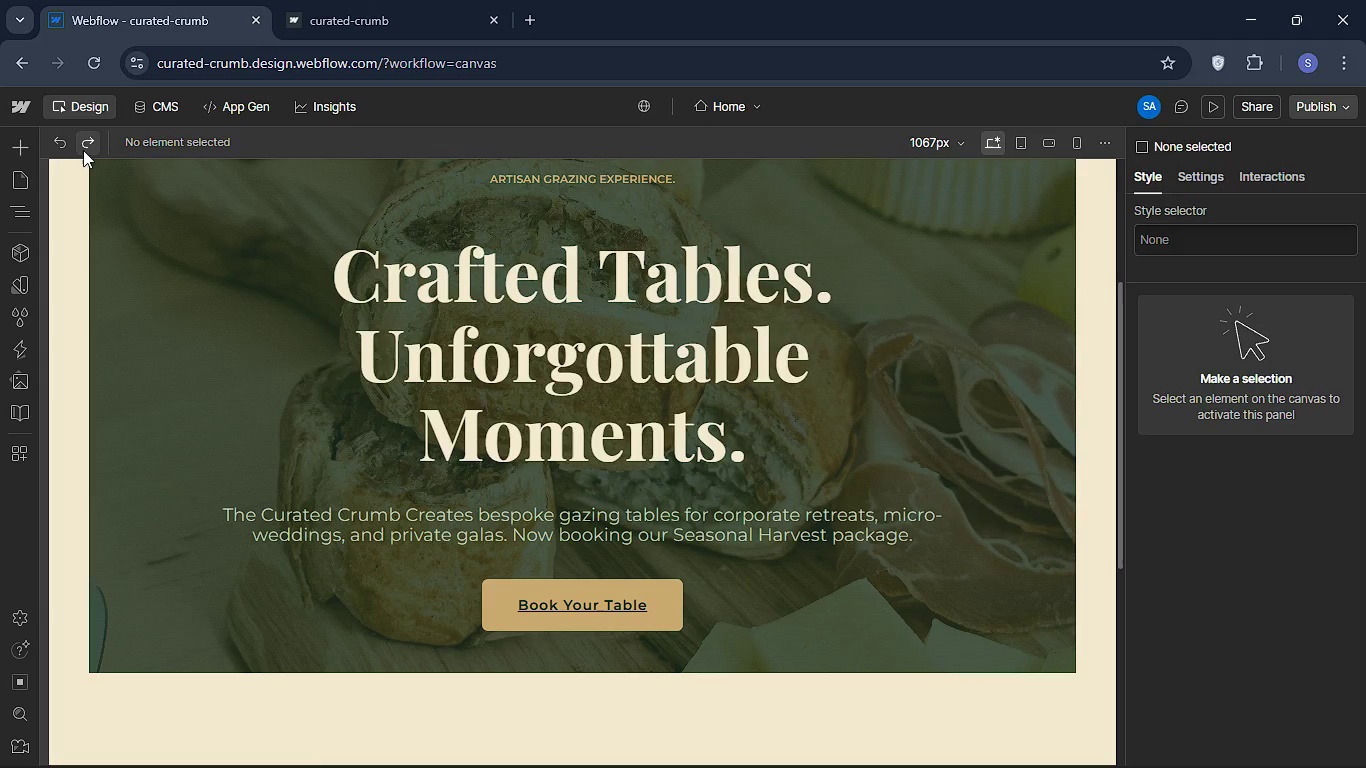 
left_click([83, 147])
 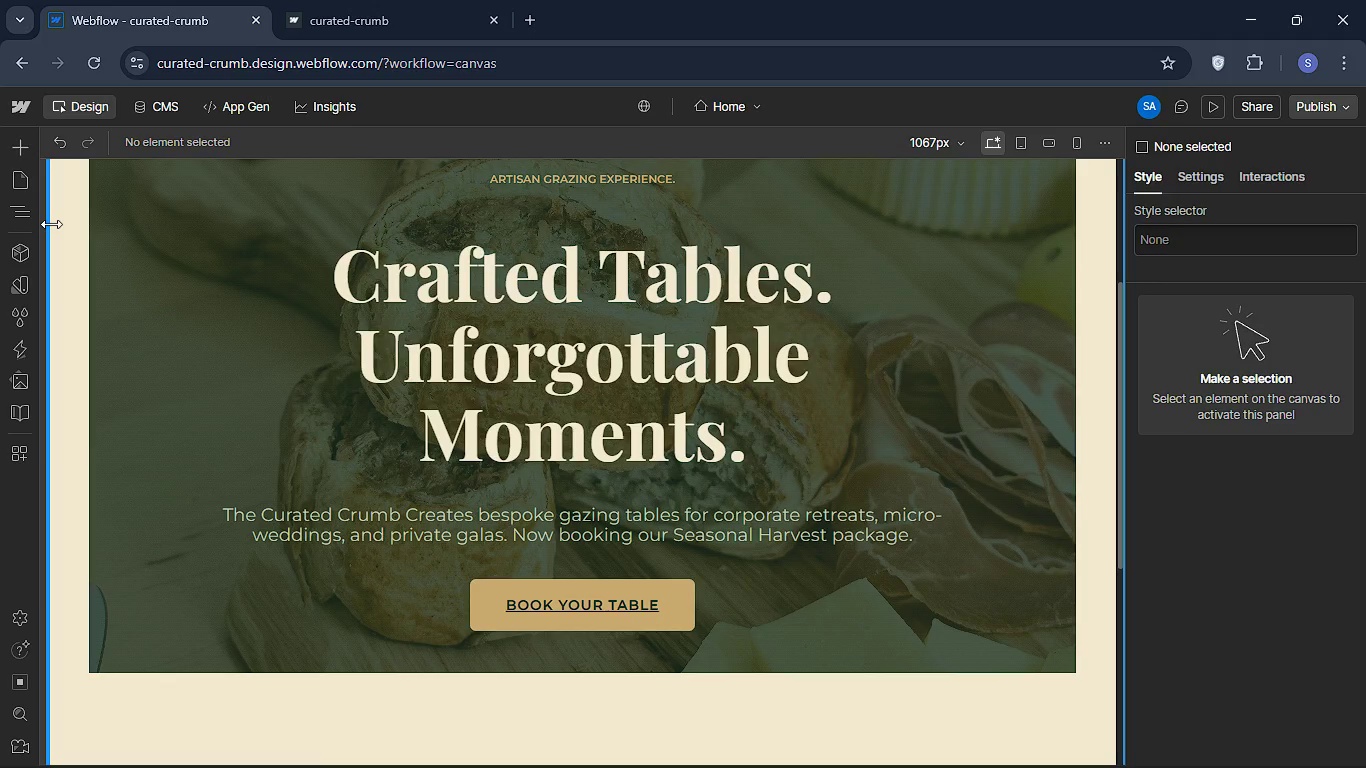 
wait(10.72)
 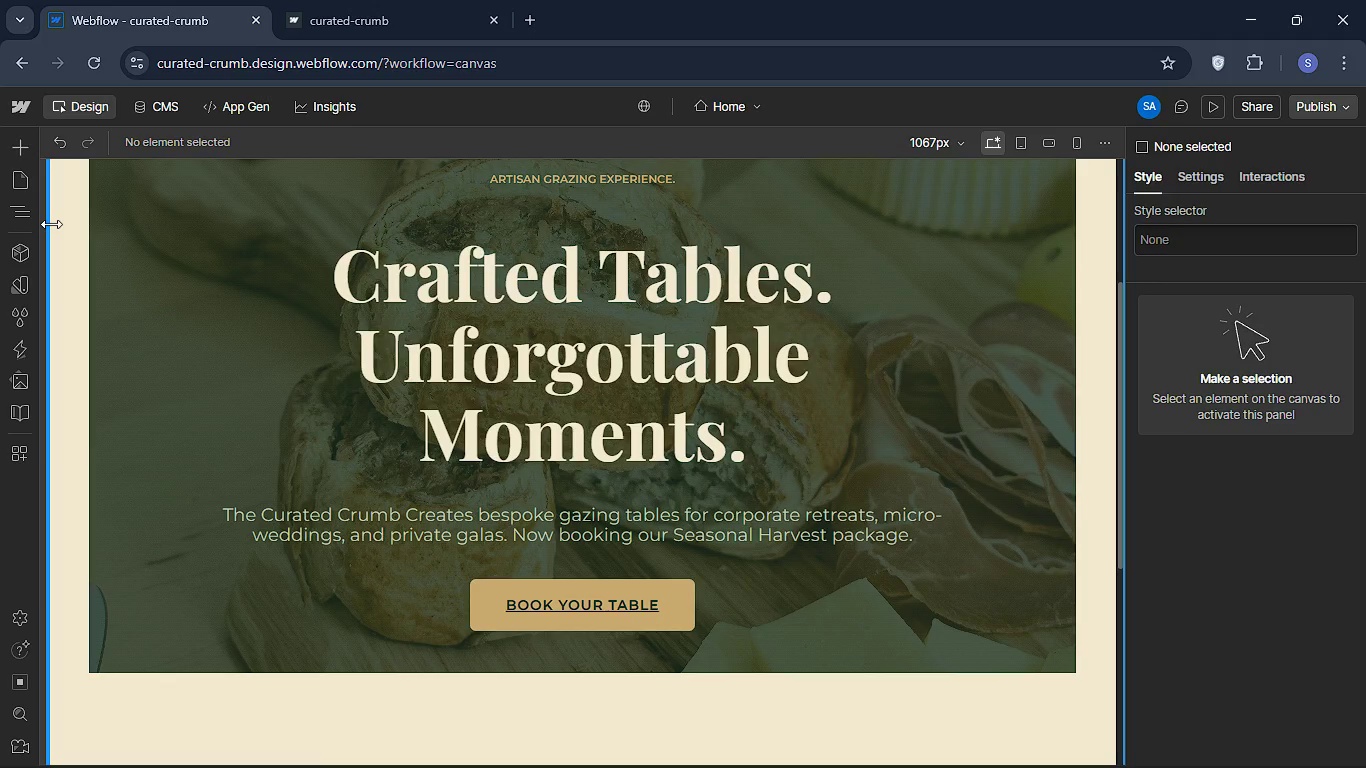 
left_click([1215, 107])
 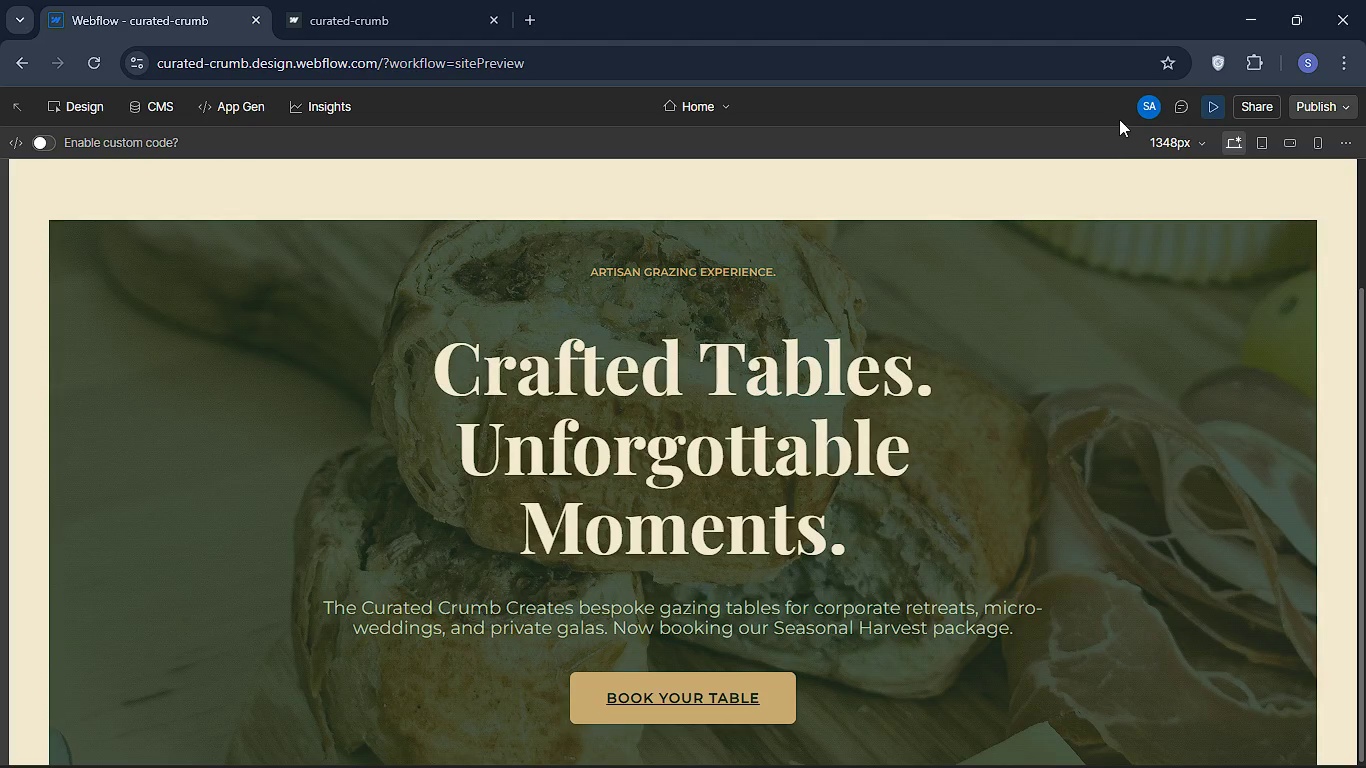 
left_click([1212, 114])
 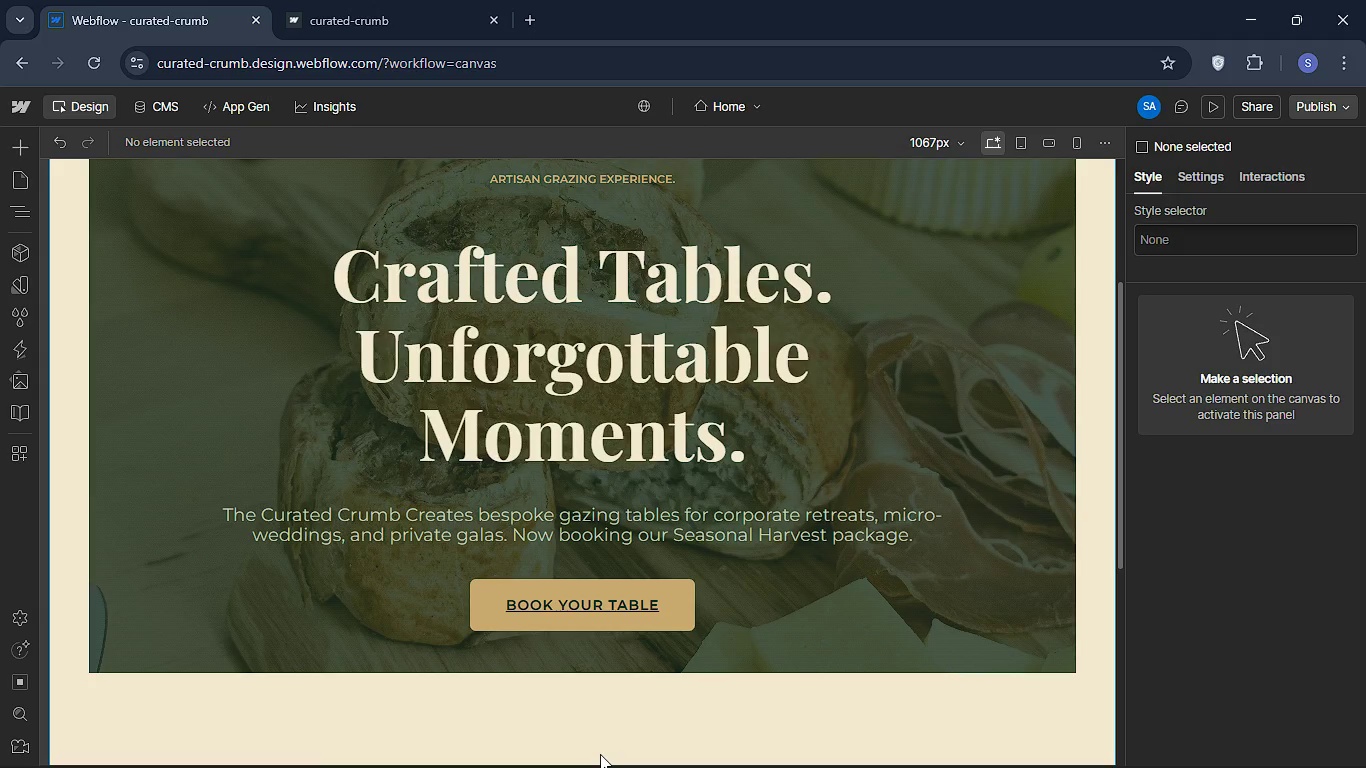 
wait(14.0)
 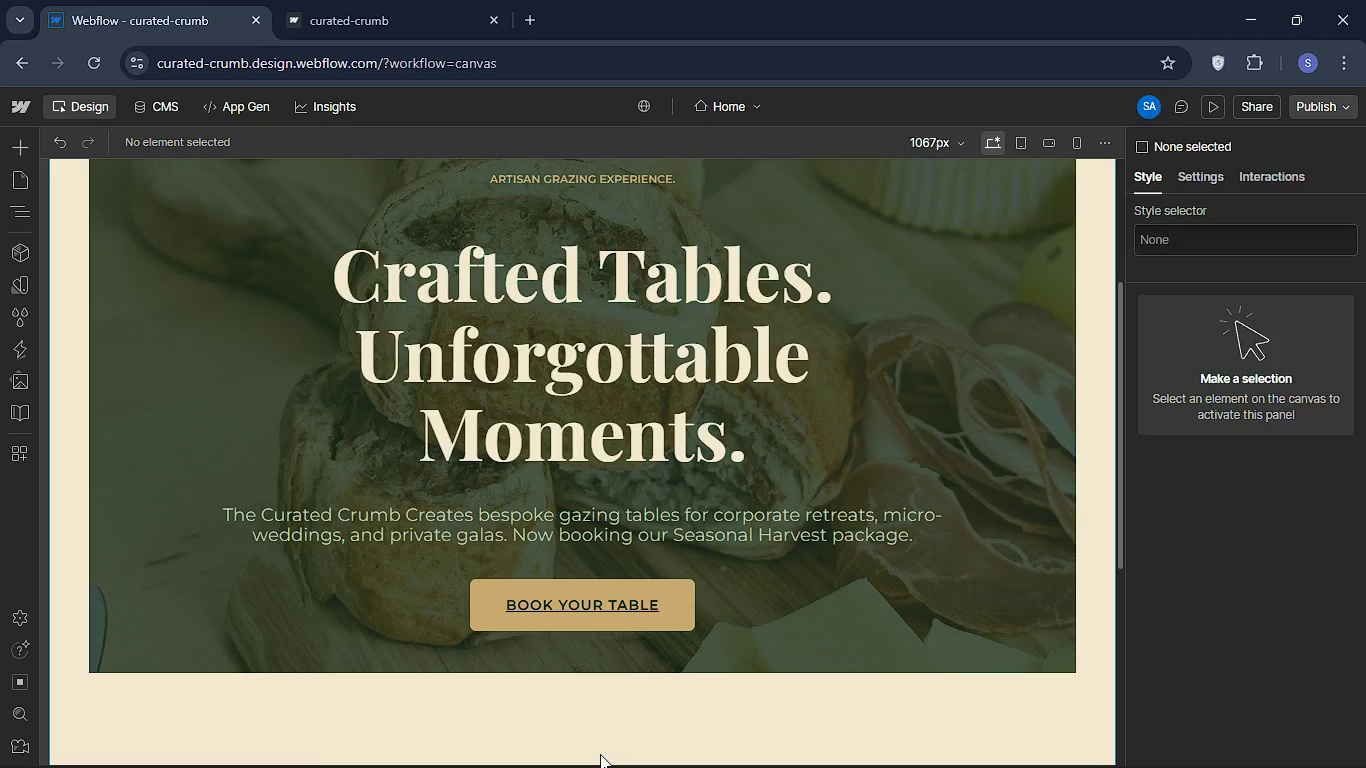 
key(A)
 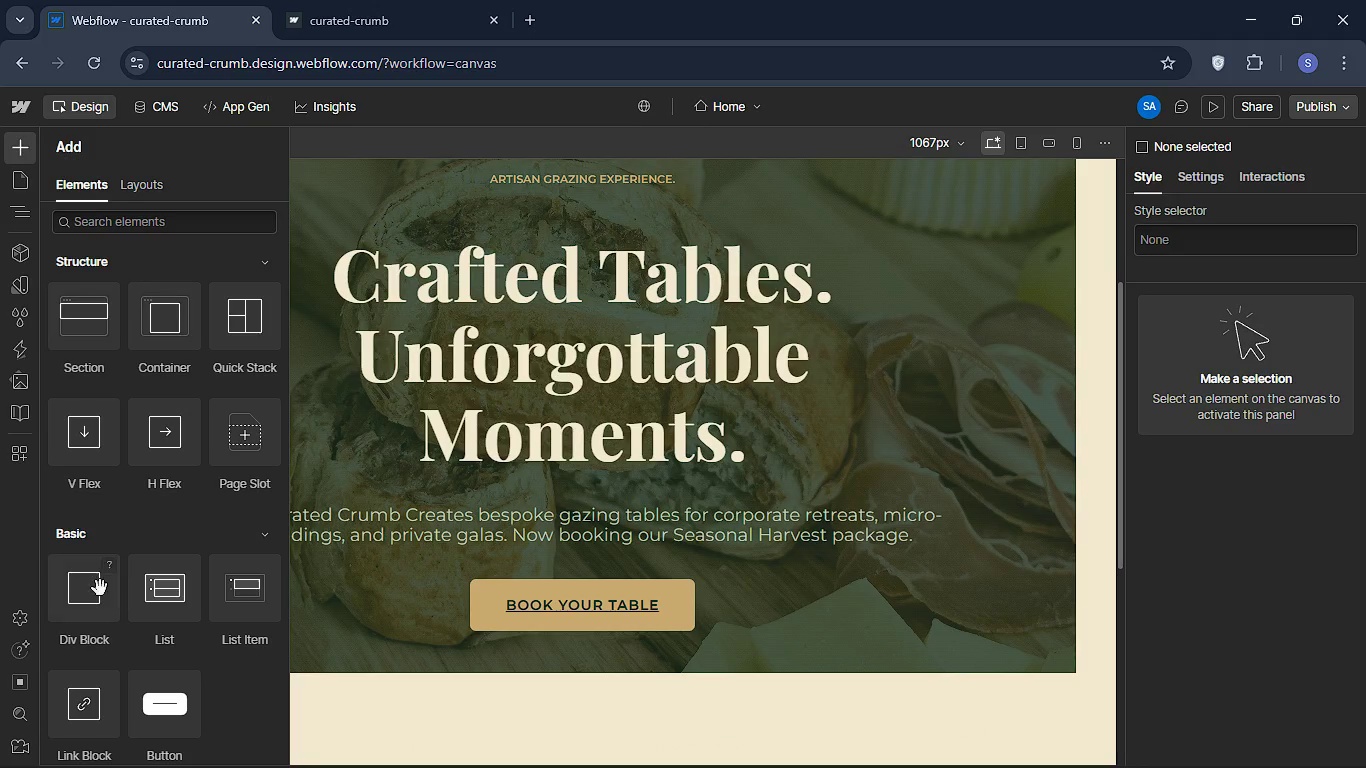 
left_click_drag(start_coordinate=[95, 588], to_coordinate=[106, 405])
 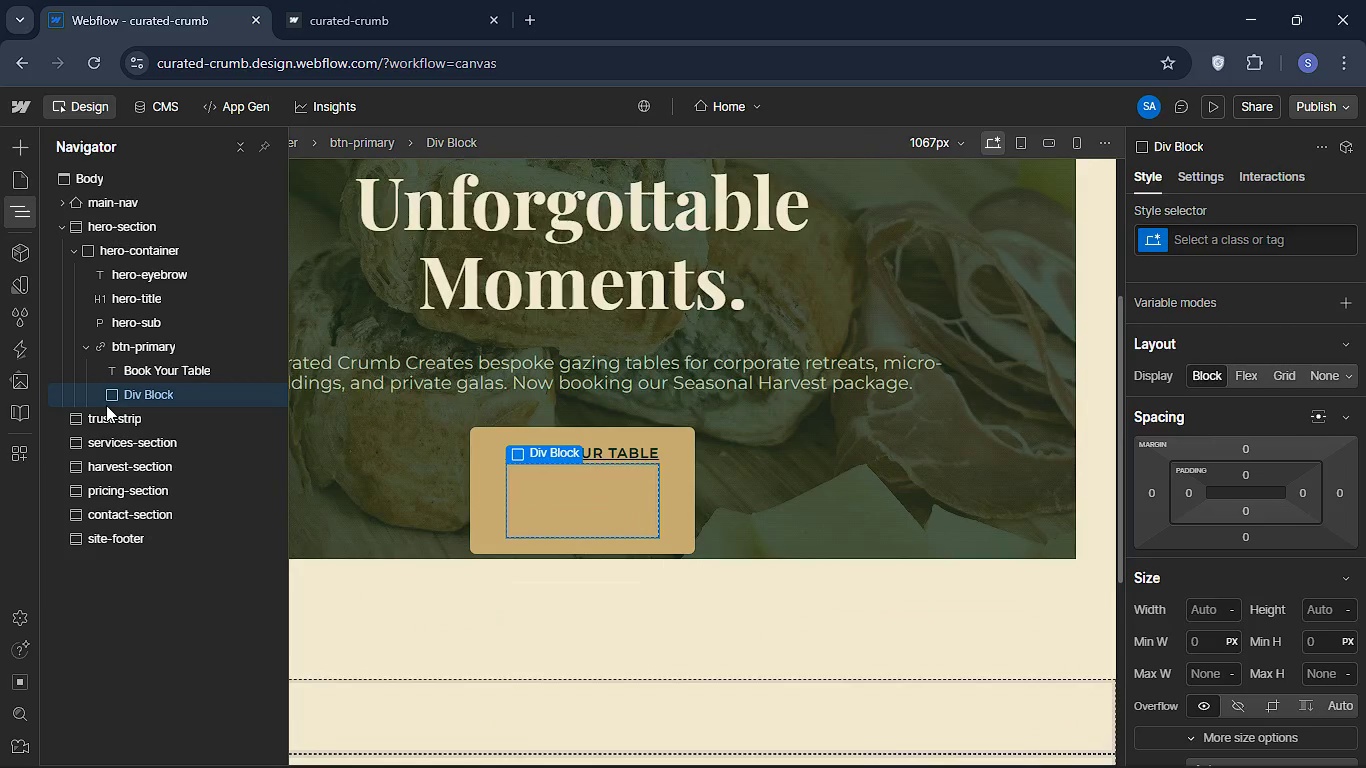 
left_click([106, 405])
 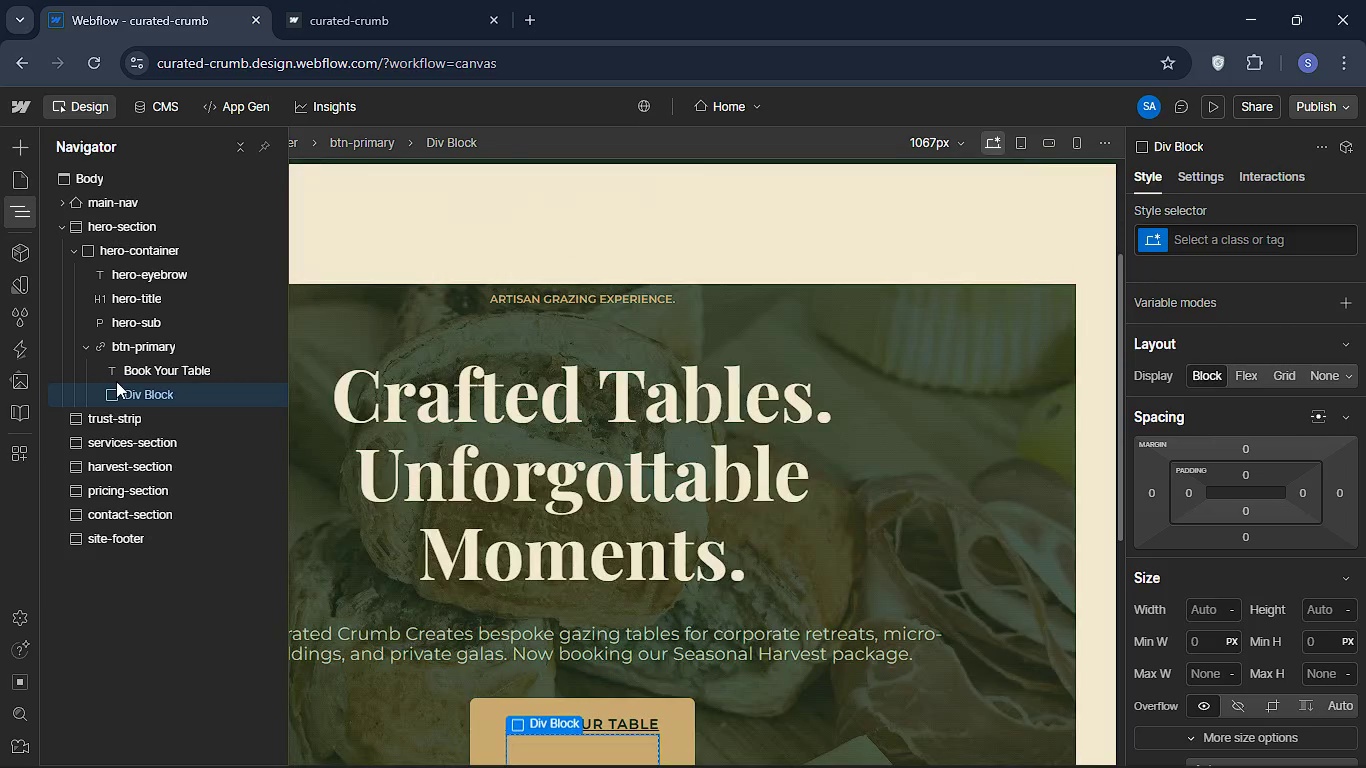 
left_click([68, 383])
 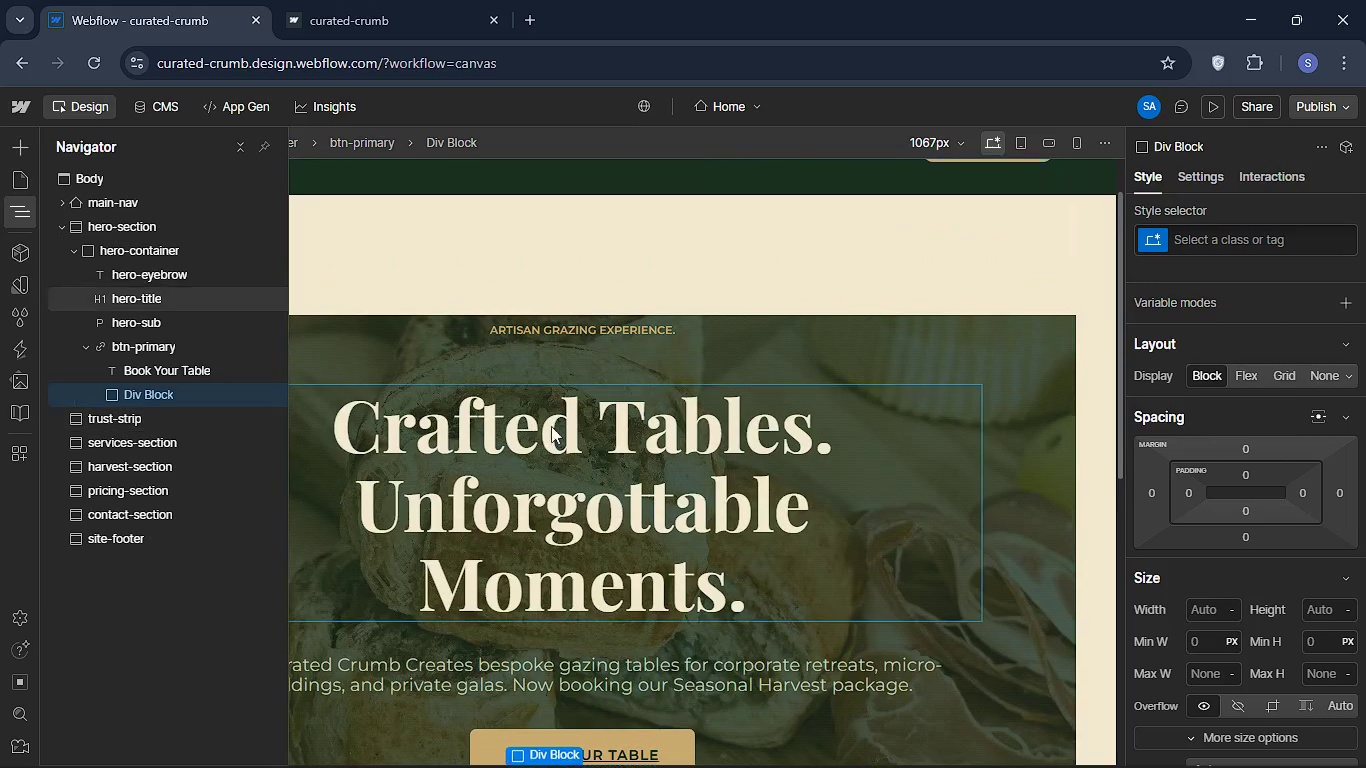 
scroll: coordinate [480, 434], scroll_direction: down, amount: 12.0
 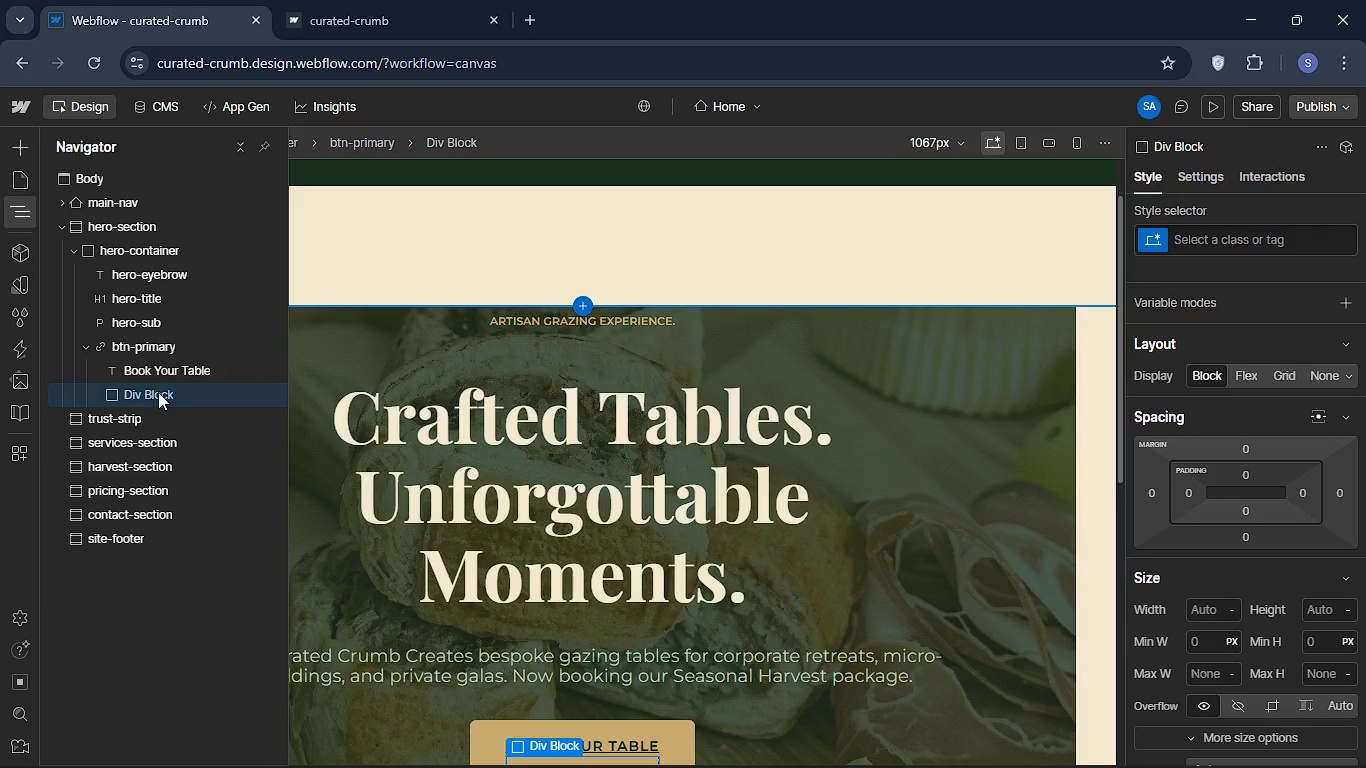 
left_click_drag(start_coordinate=[159, 393], to_coordinate=[113, 402])
 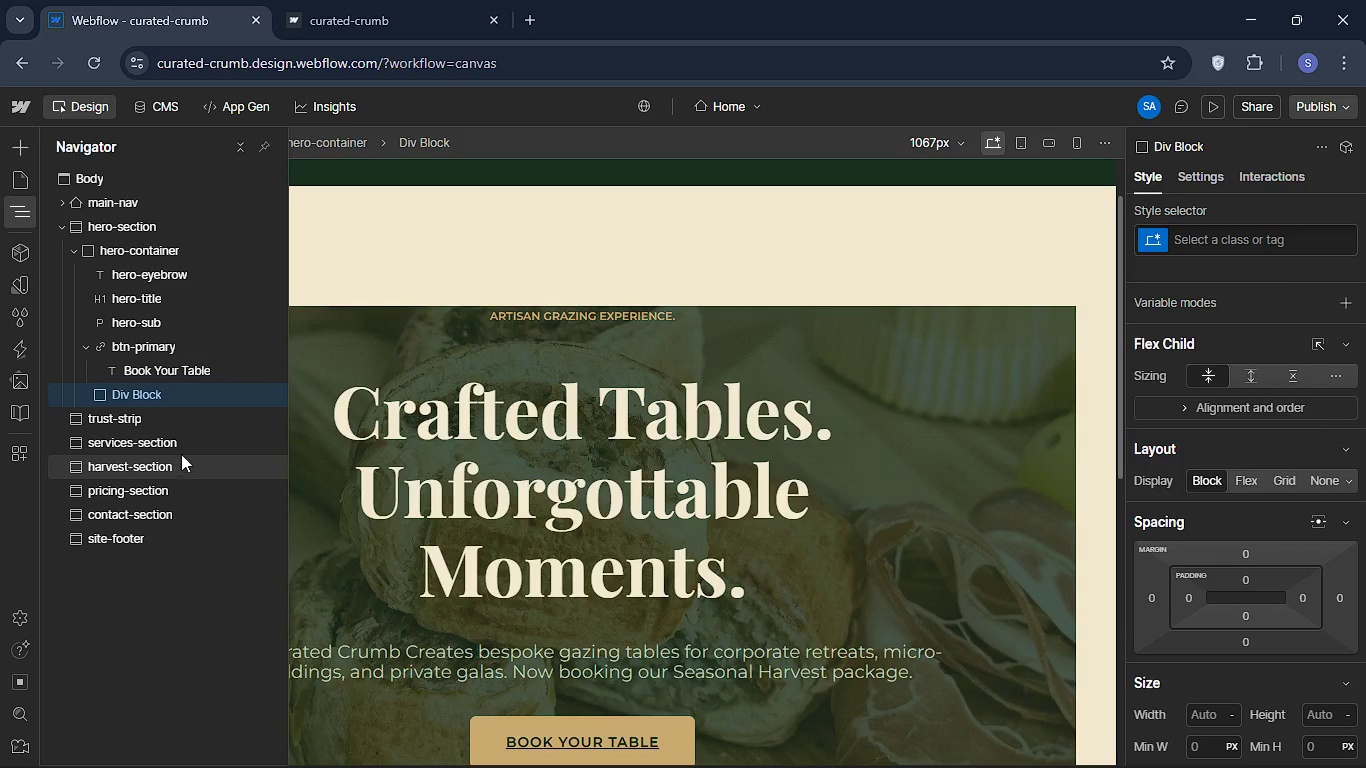 
scroll: coordinate [677, 634], scroll_direction: down, amount: 13.0
 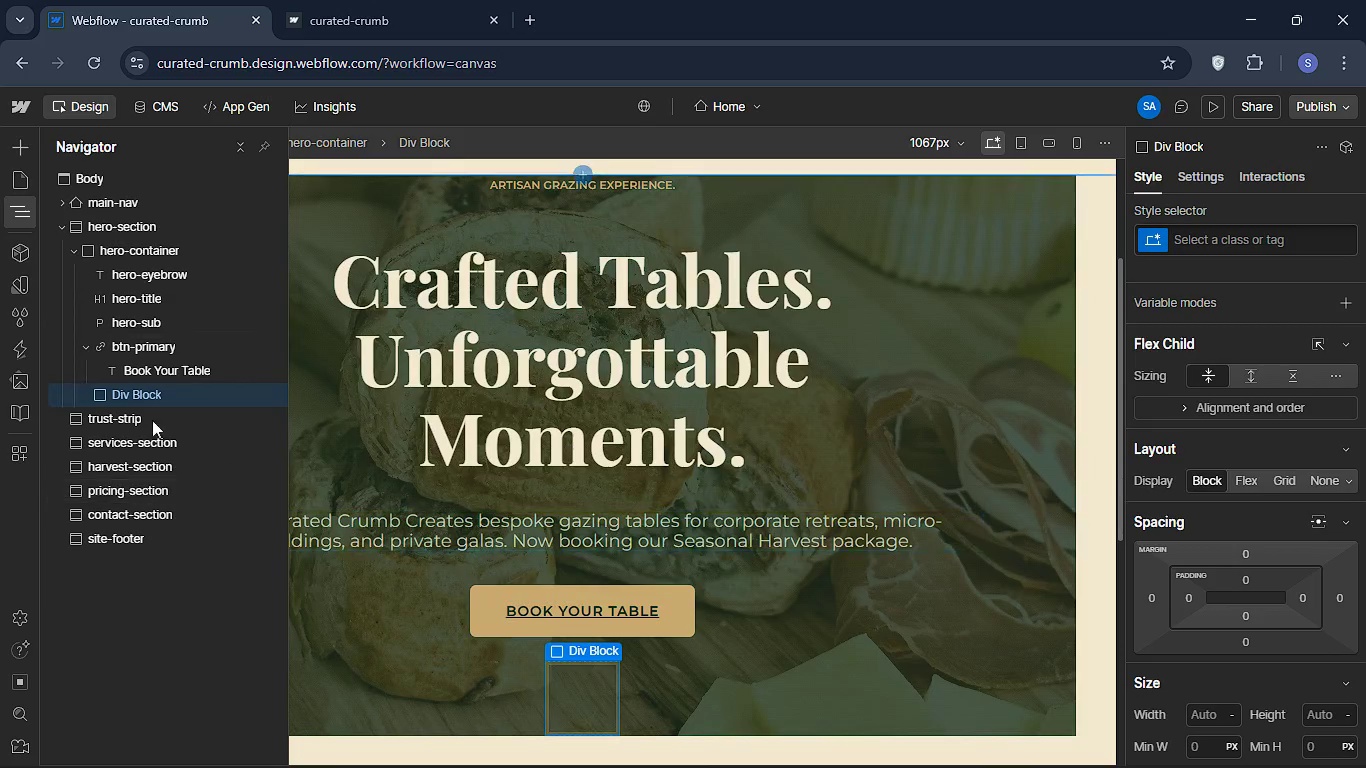 
wait(8.24)
 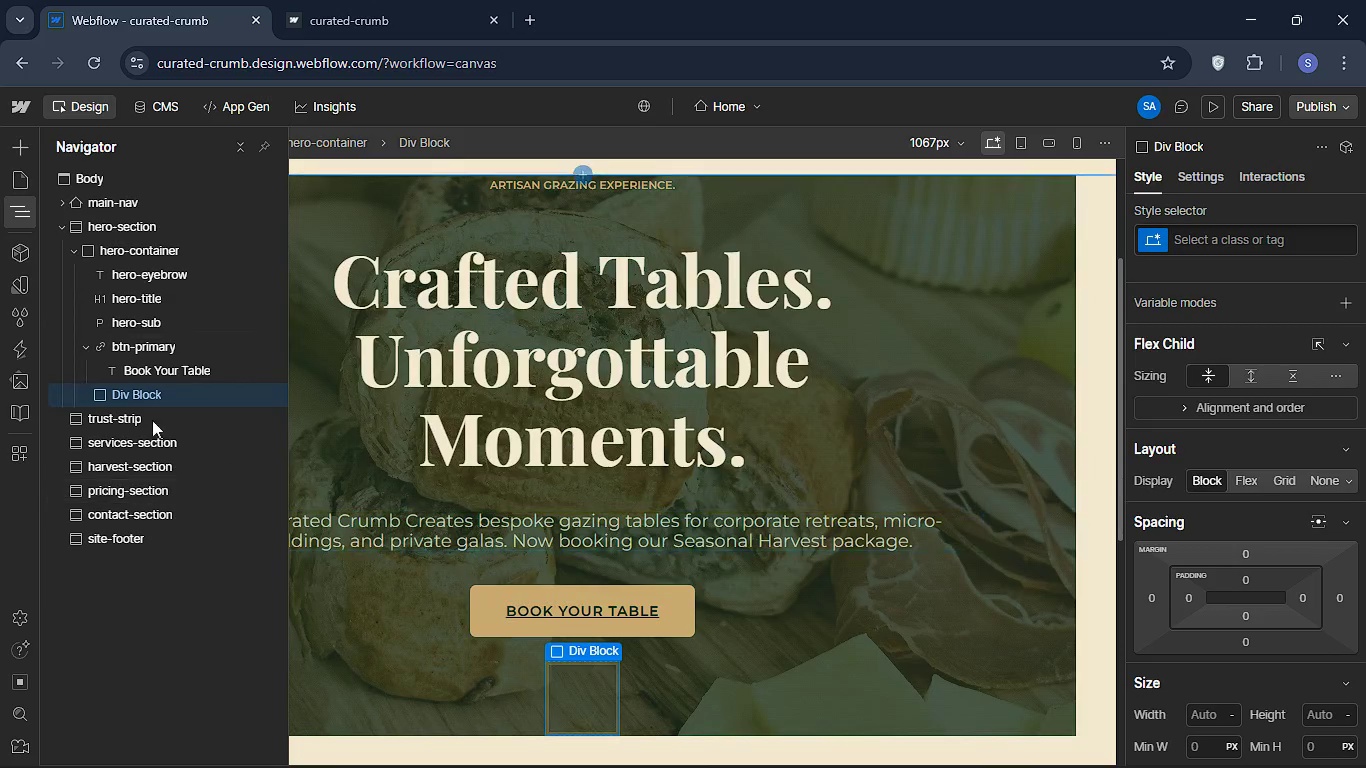 
left_click([1207, 232])
 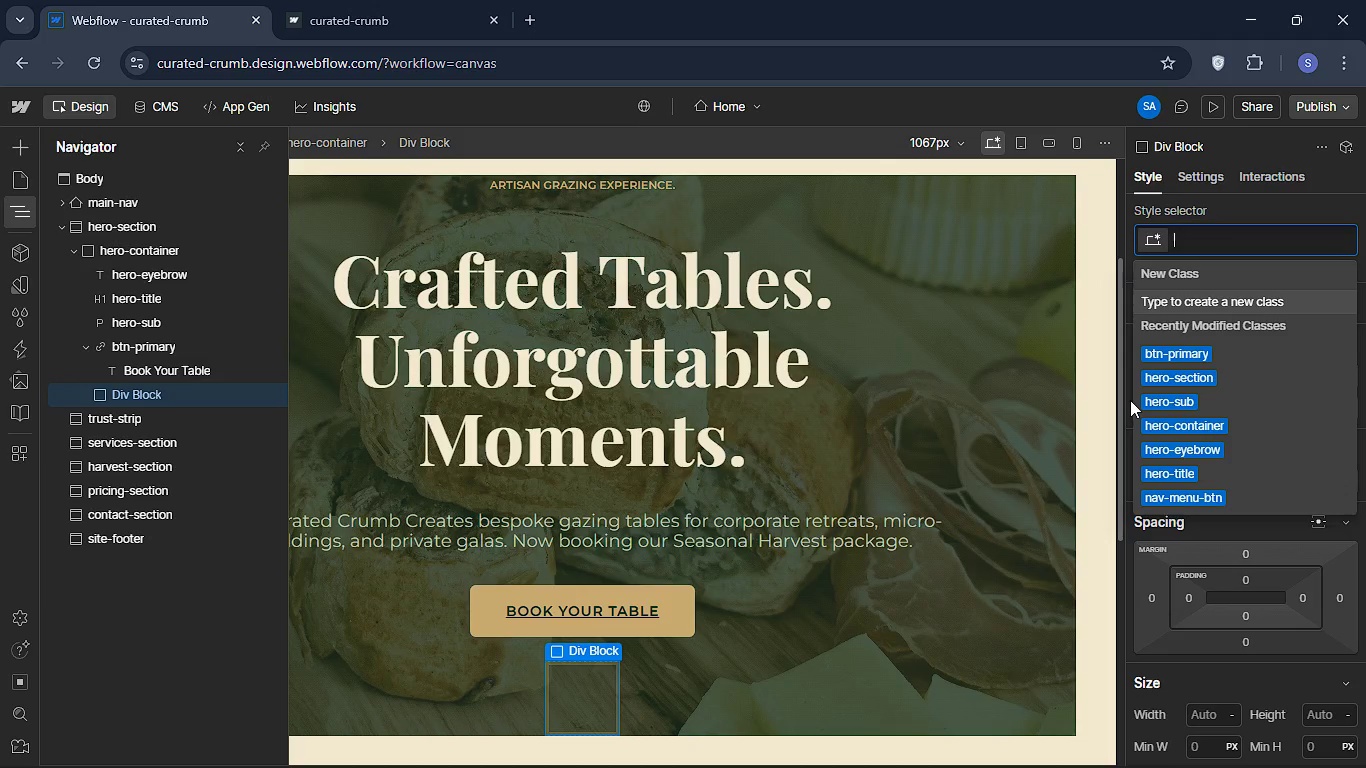 
wait(6.83)
 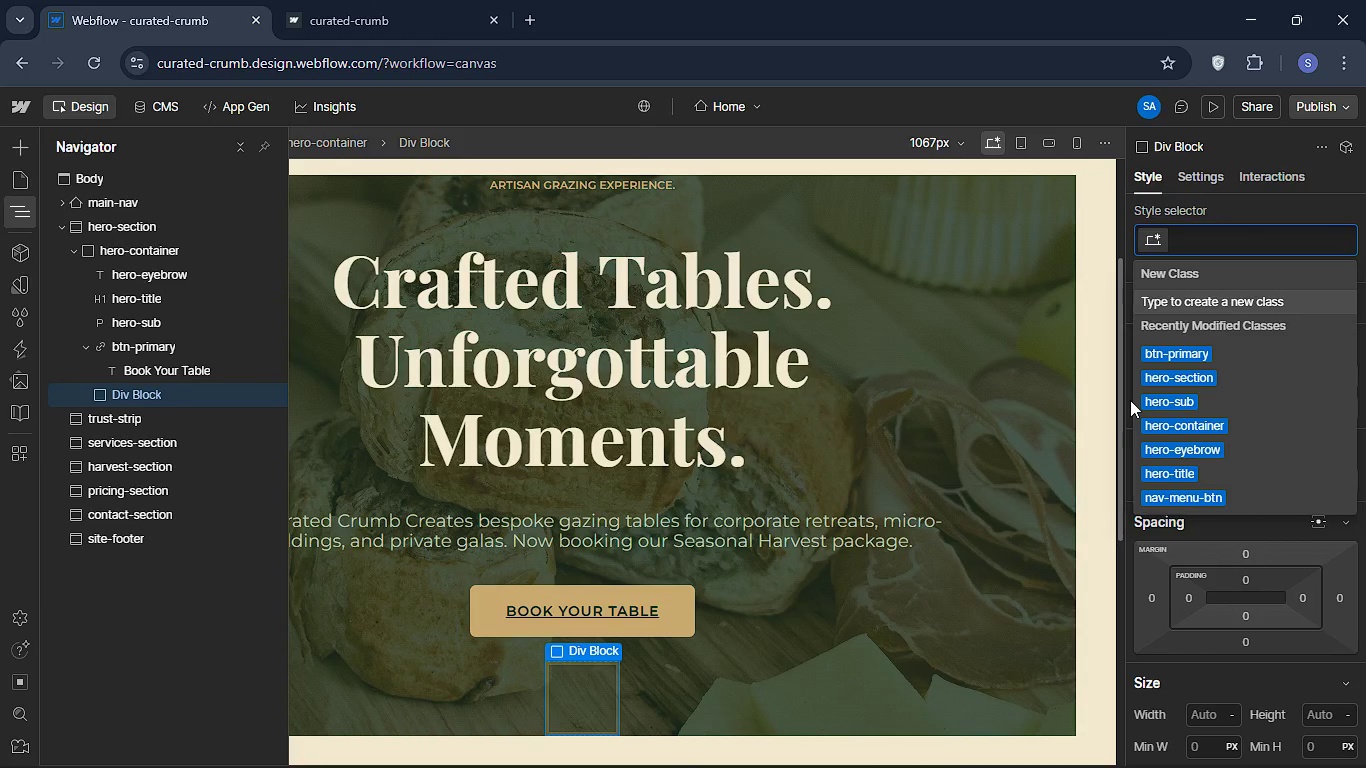 
type(hero-divider )
key(Backspace)
 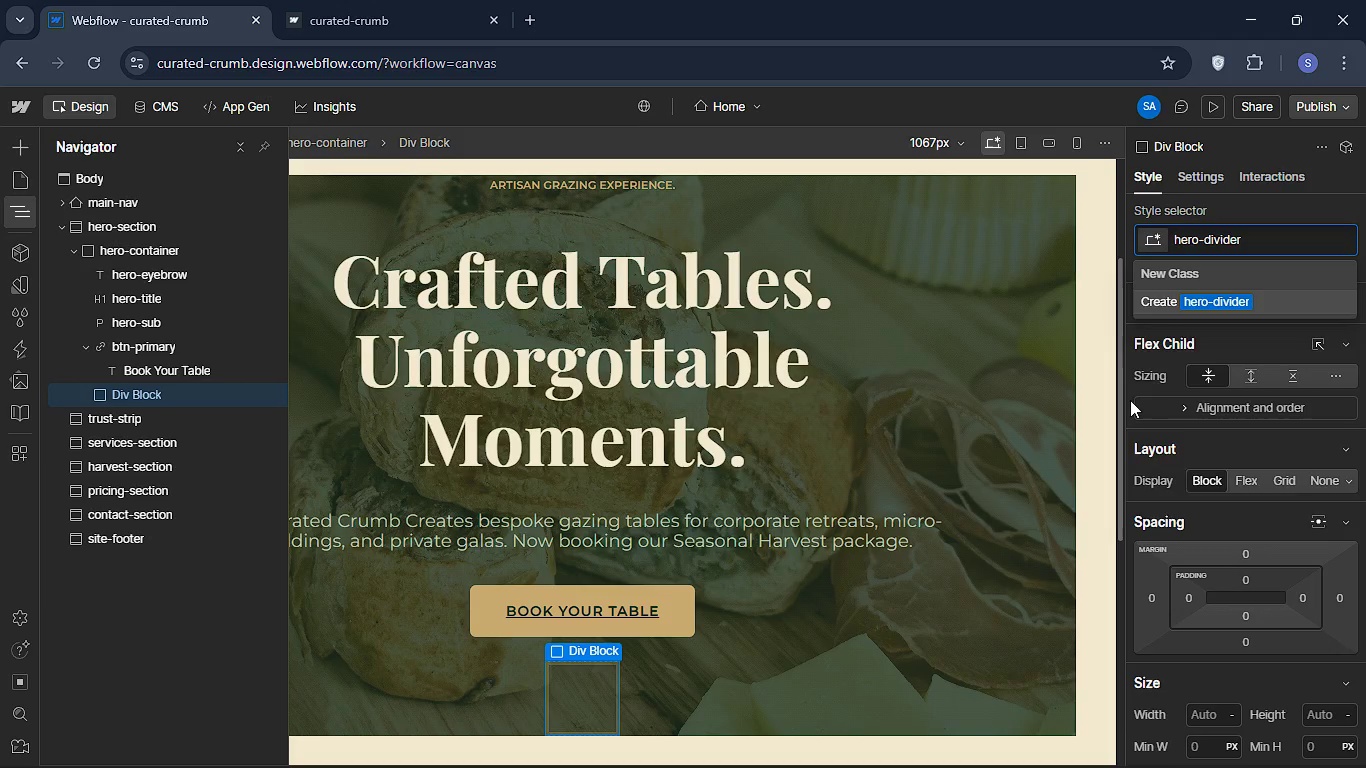 
key(Enter)
 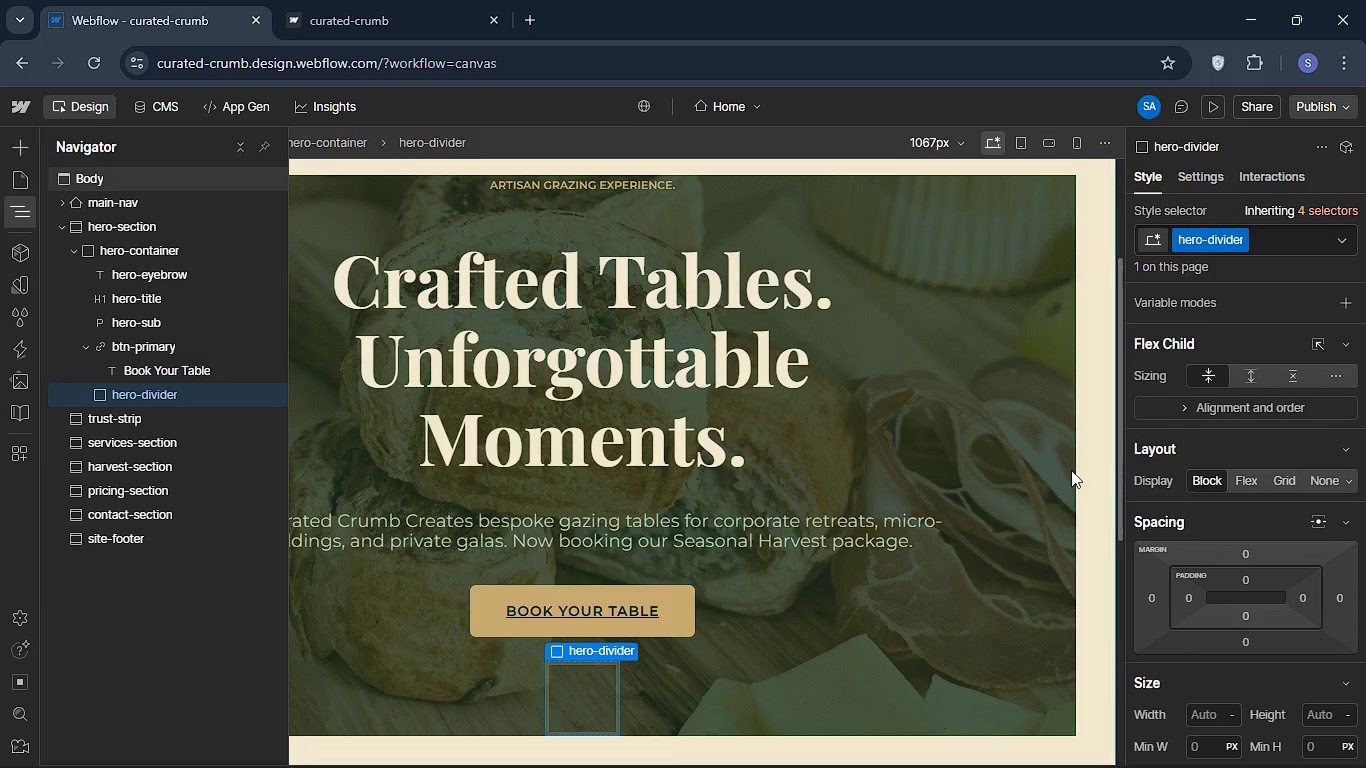 
mouse_move([1222, 592])
 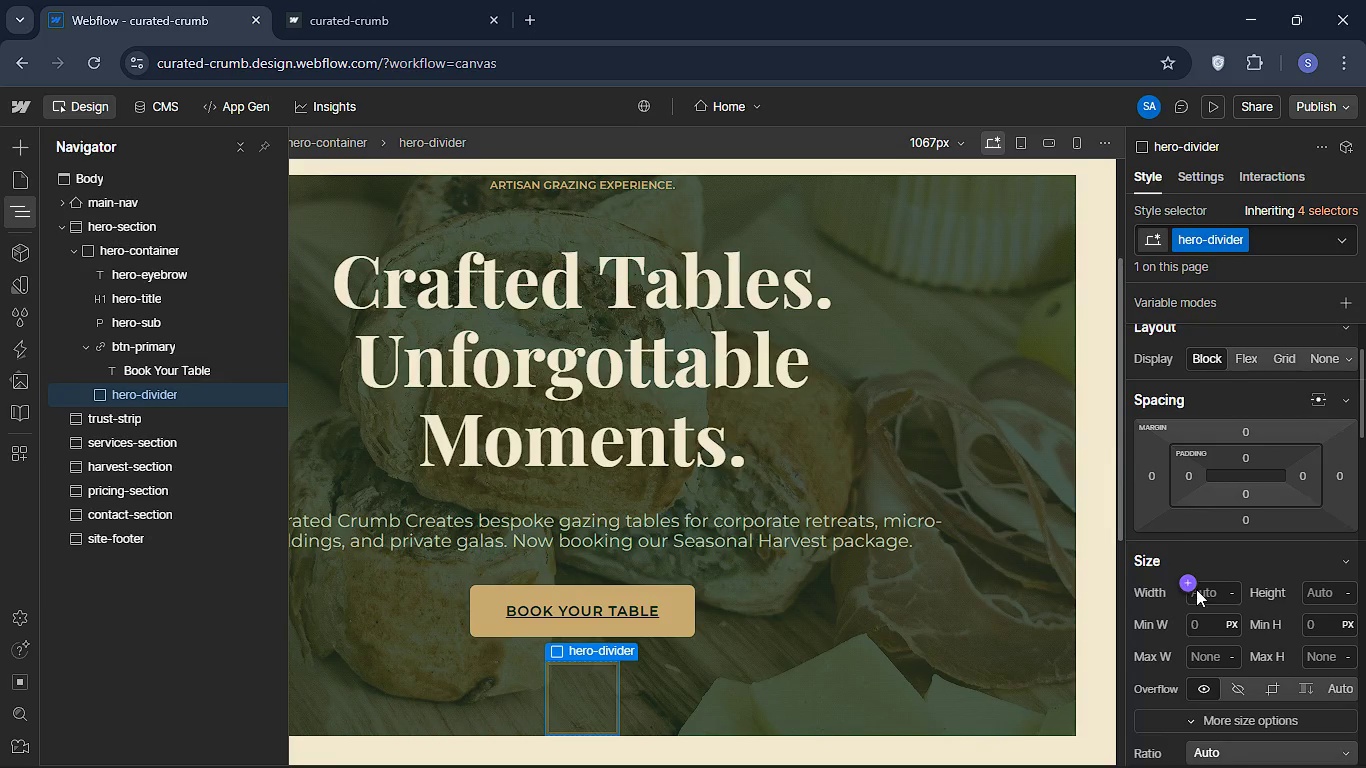 
left_click([1196, 589])
 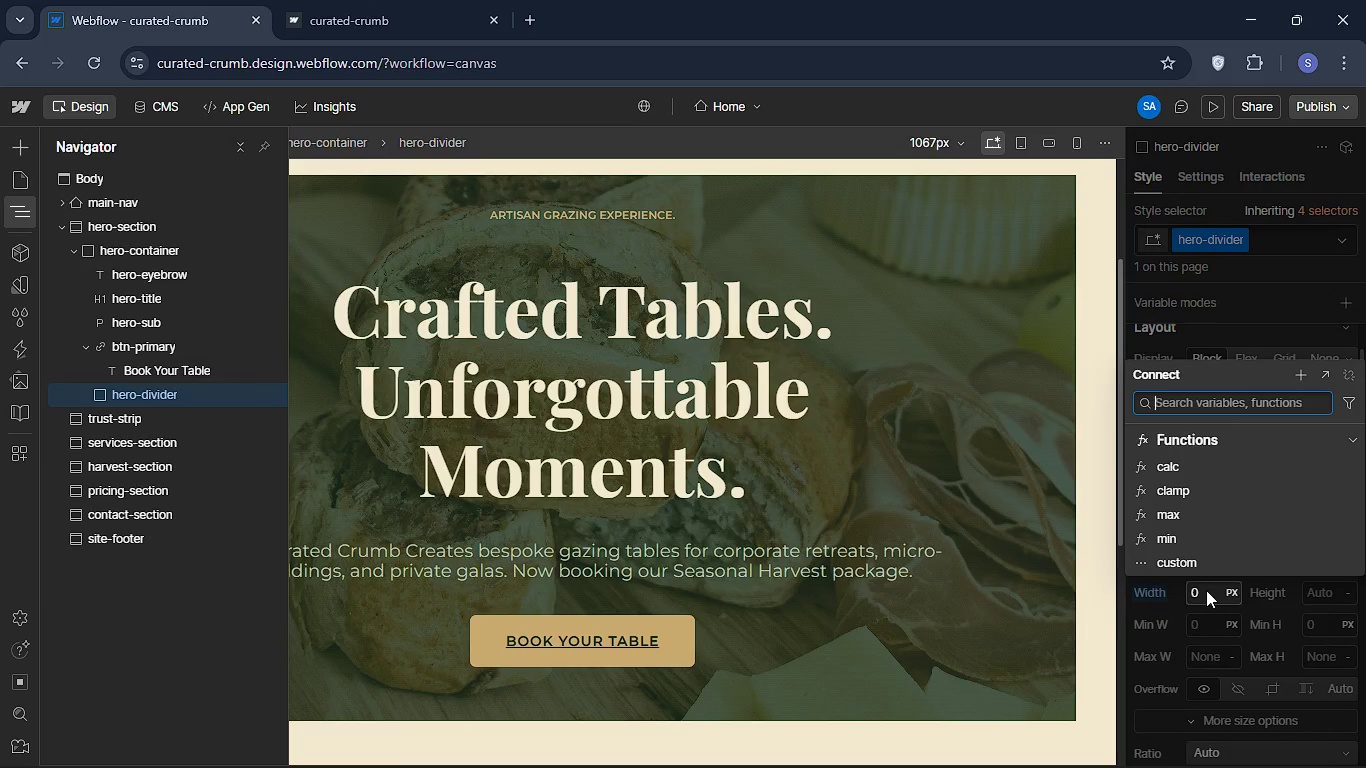 
left_click([1206, 590])
 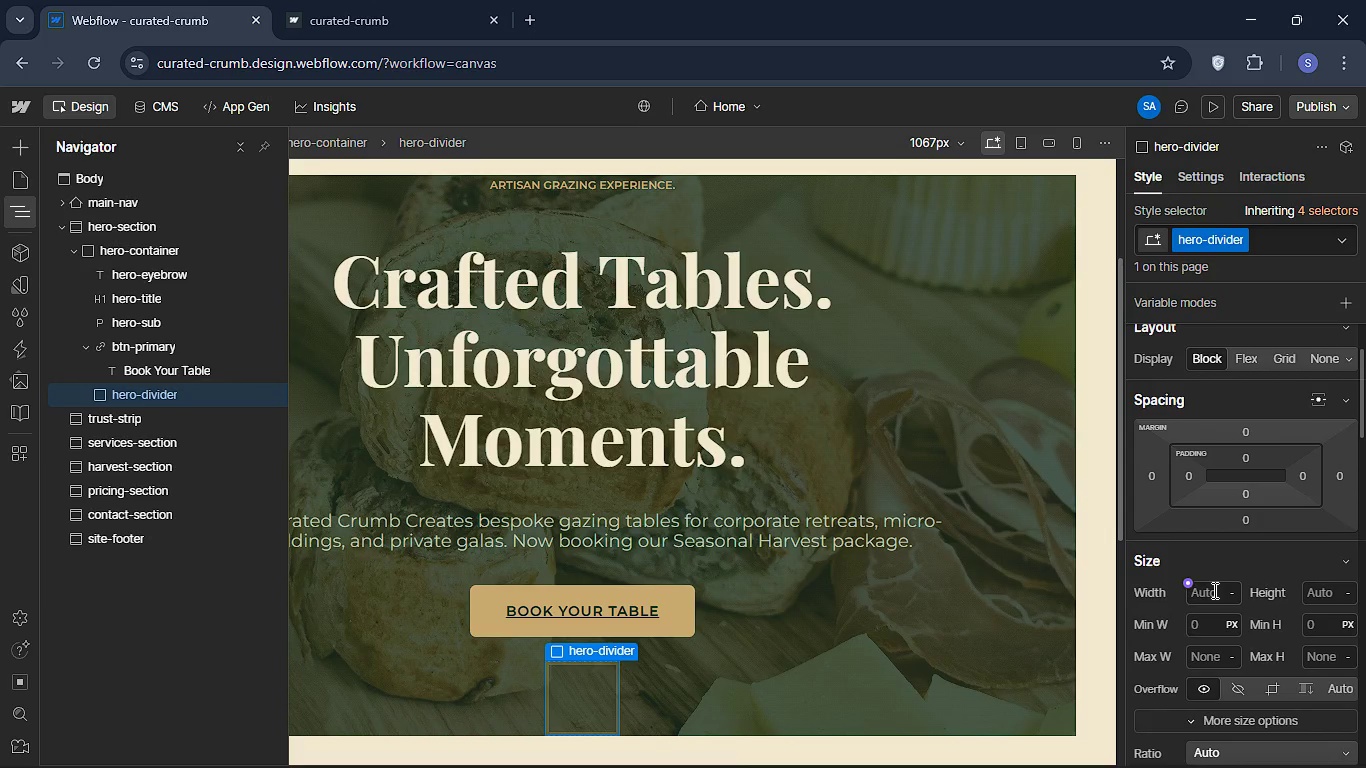 
left_click([1213, 590])
 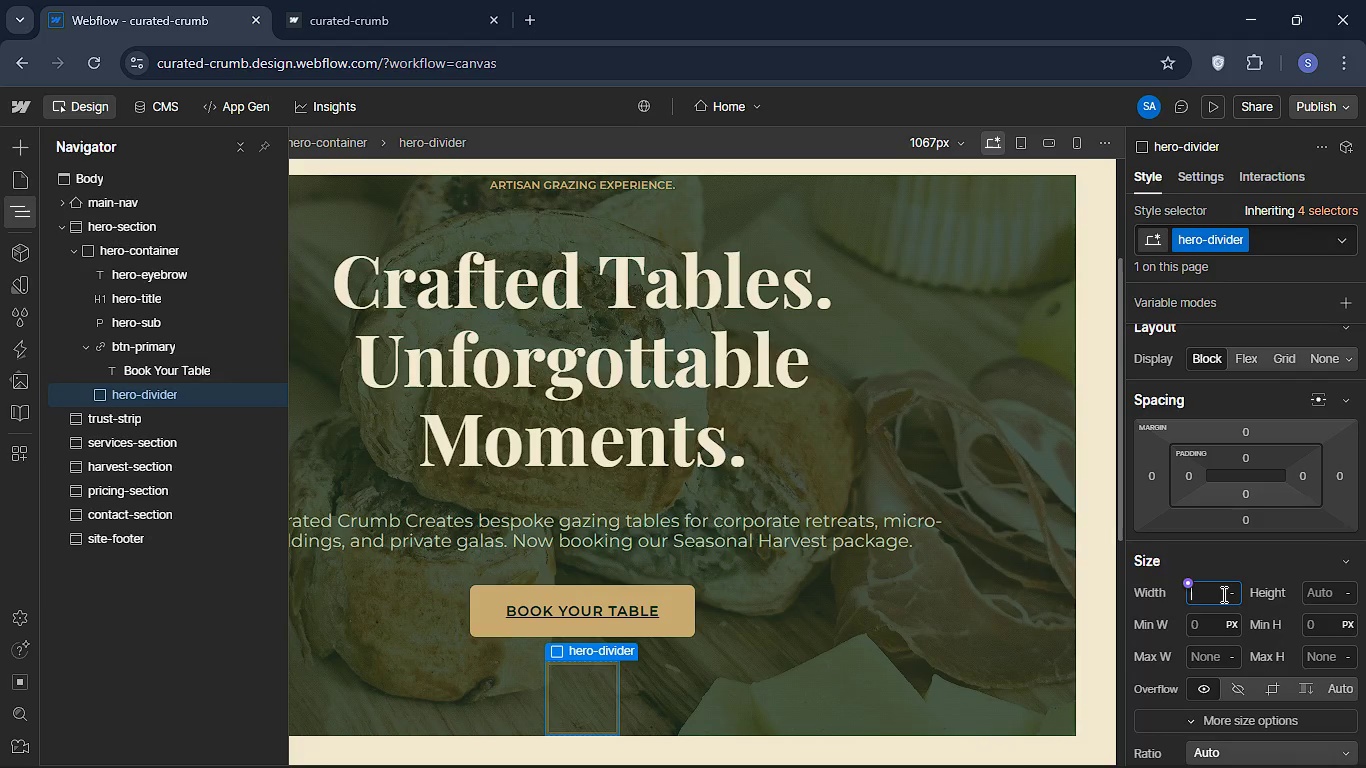 
type(60)
 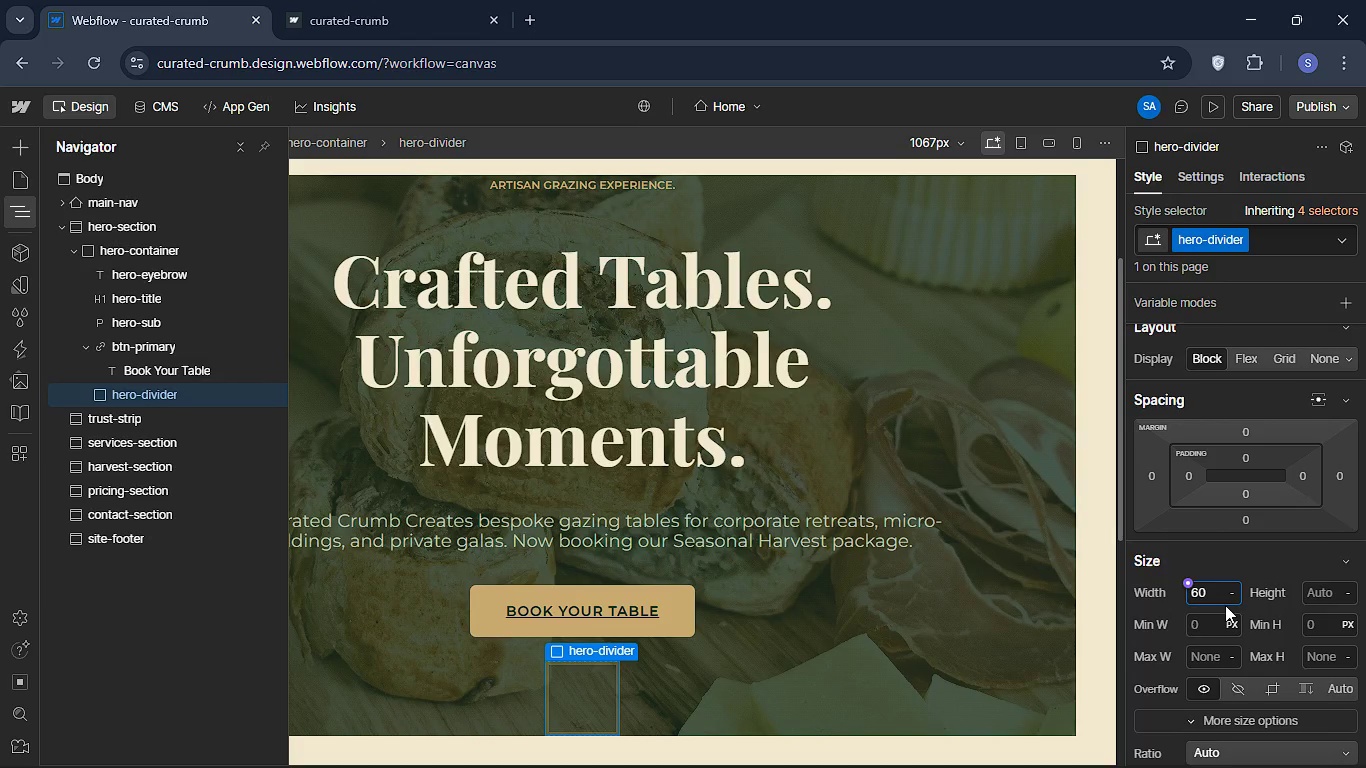 
left_click([1232, 592])
 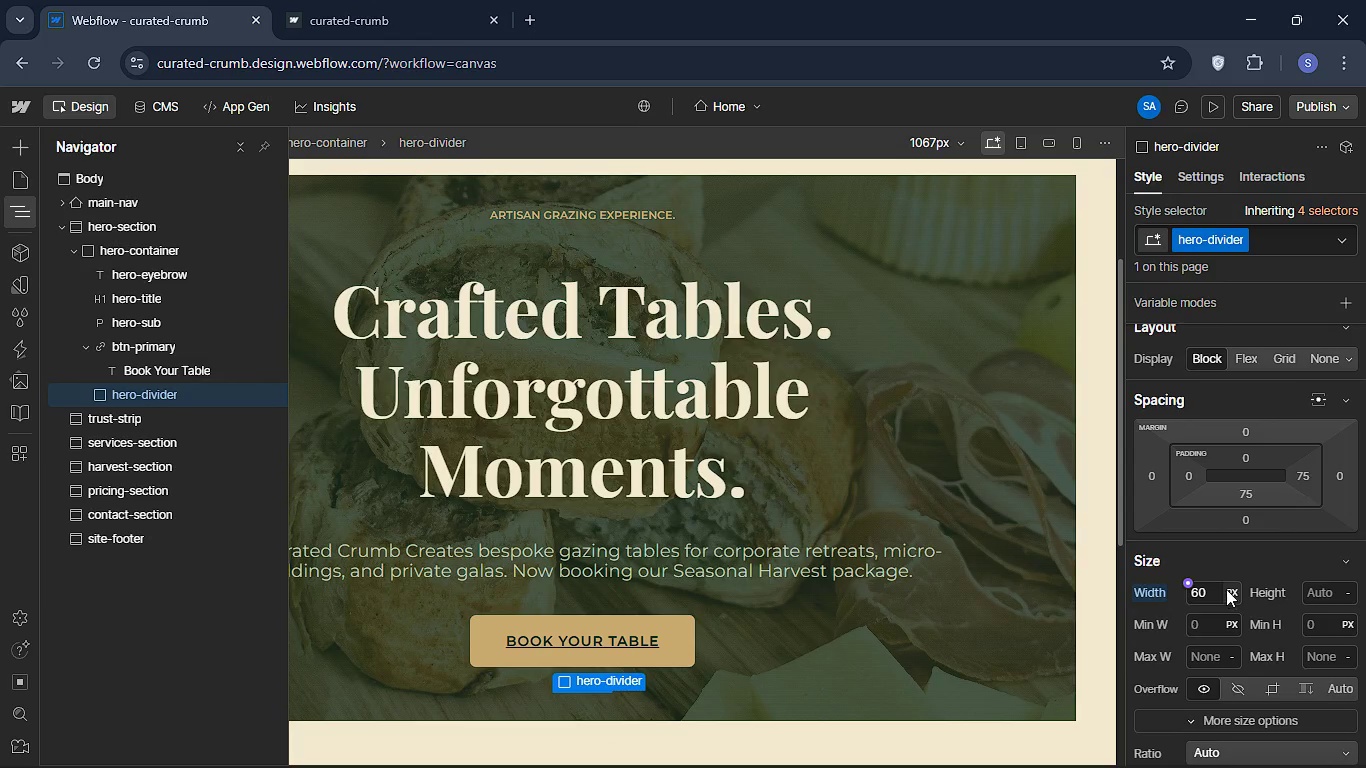 
left_click([1215, 589])
 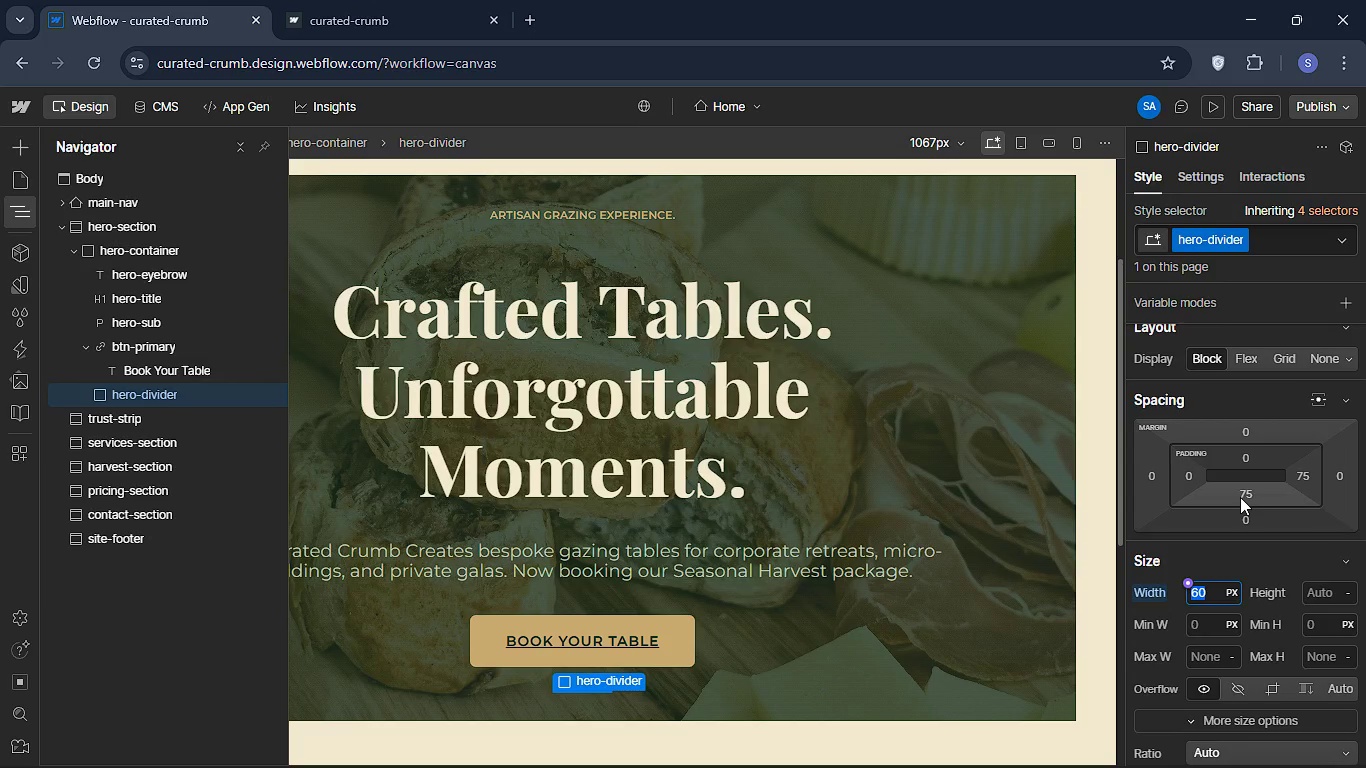 
left_click([1240, 497])
 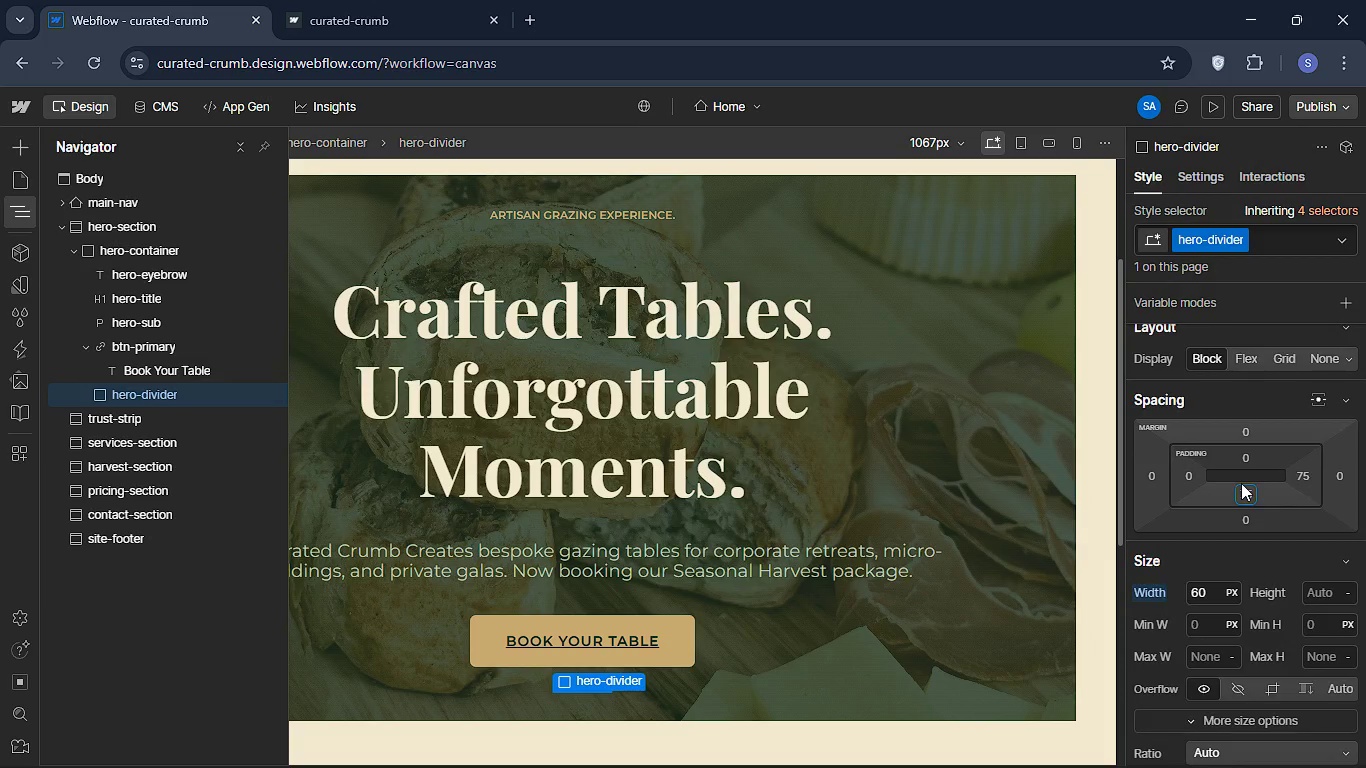 
left_click([1298, 472])
 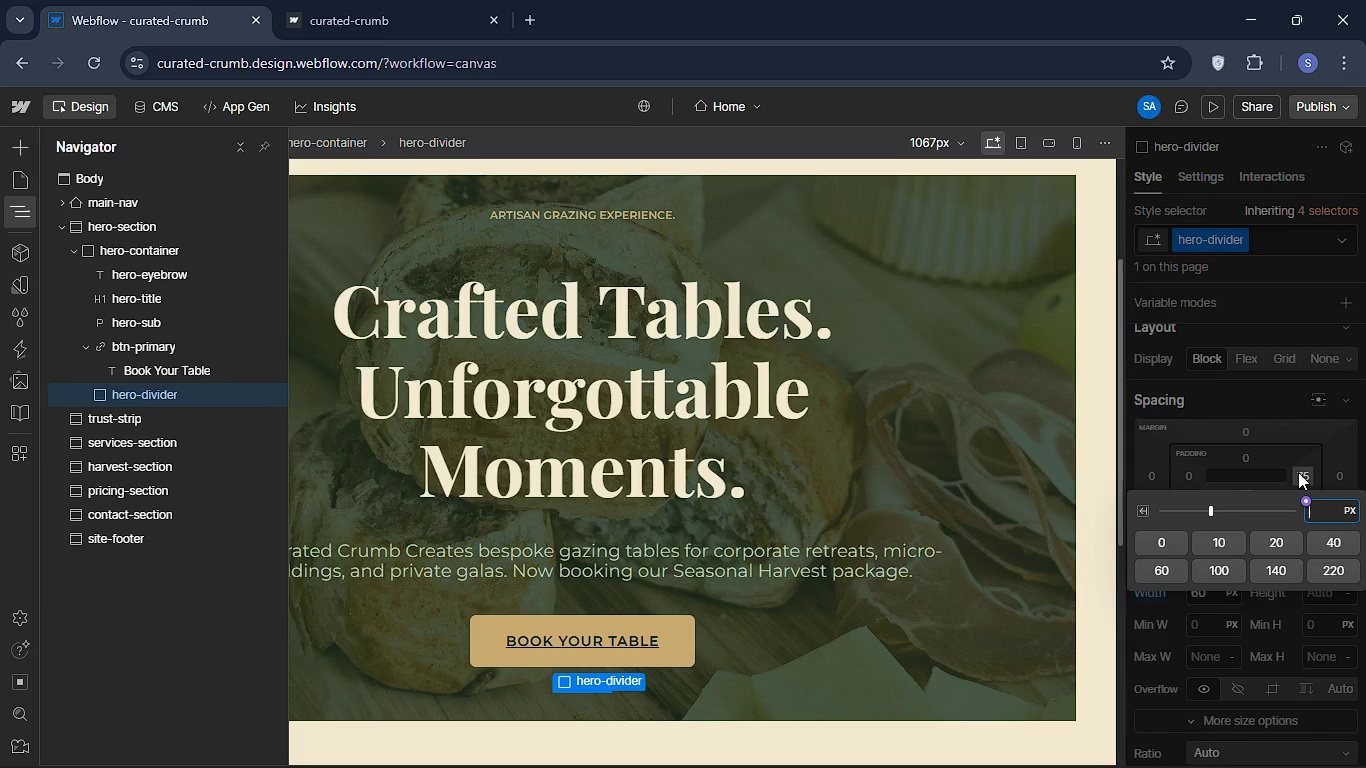 
left_click([1298, 472])
 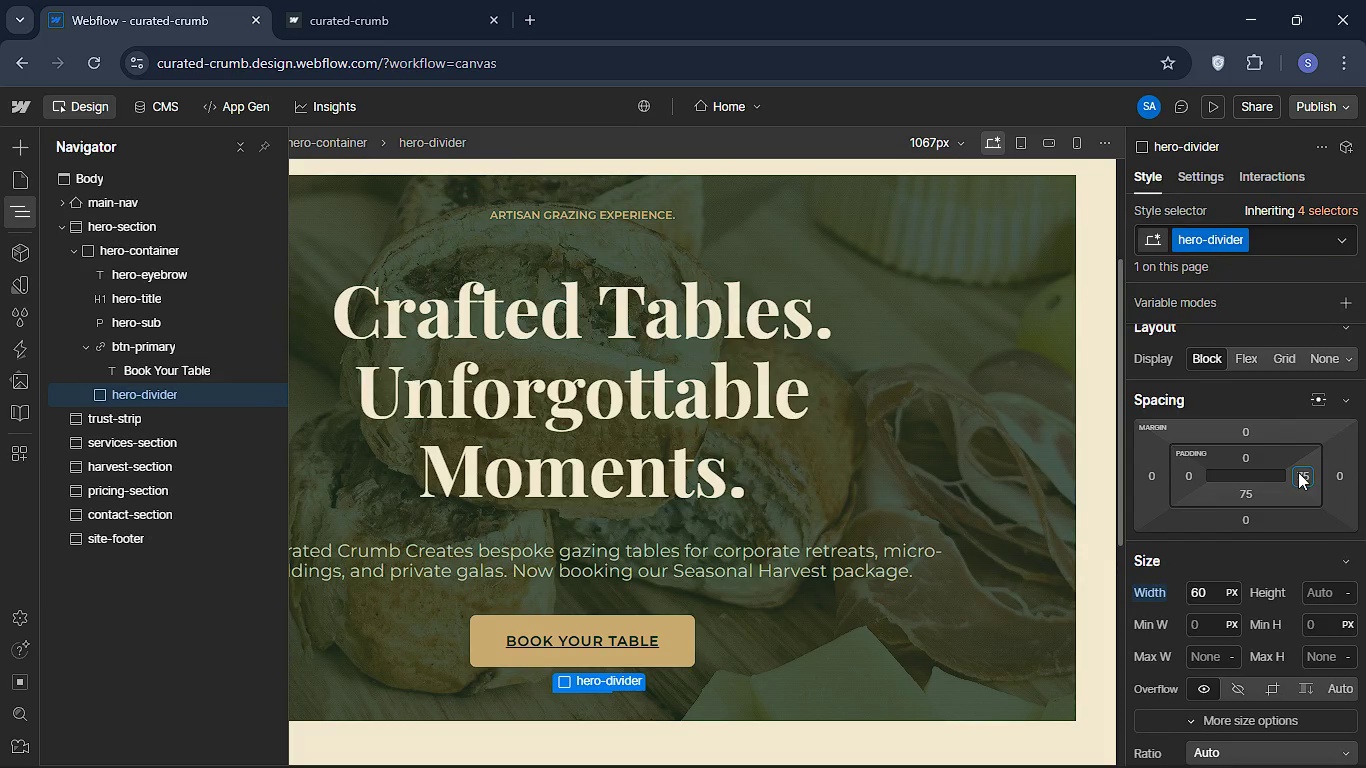 
left_click([1298, 472])
 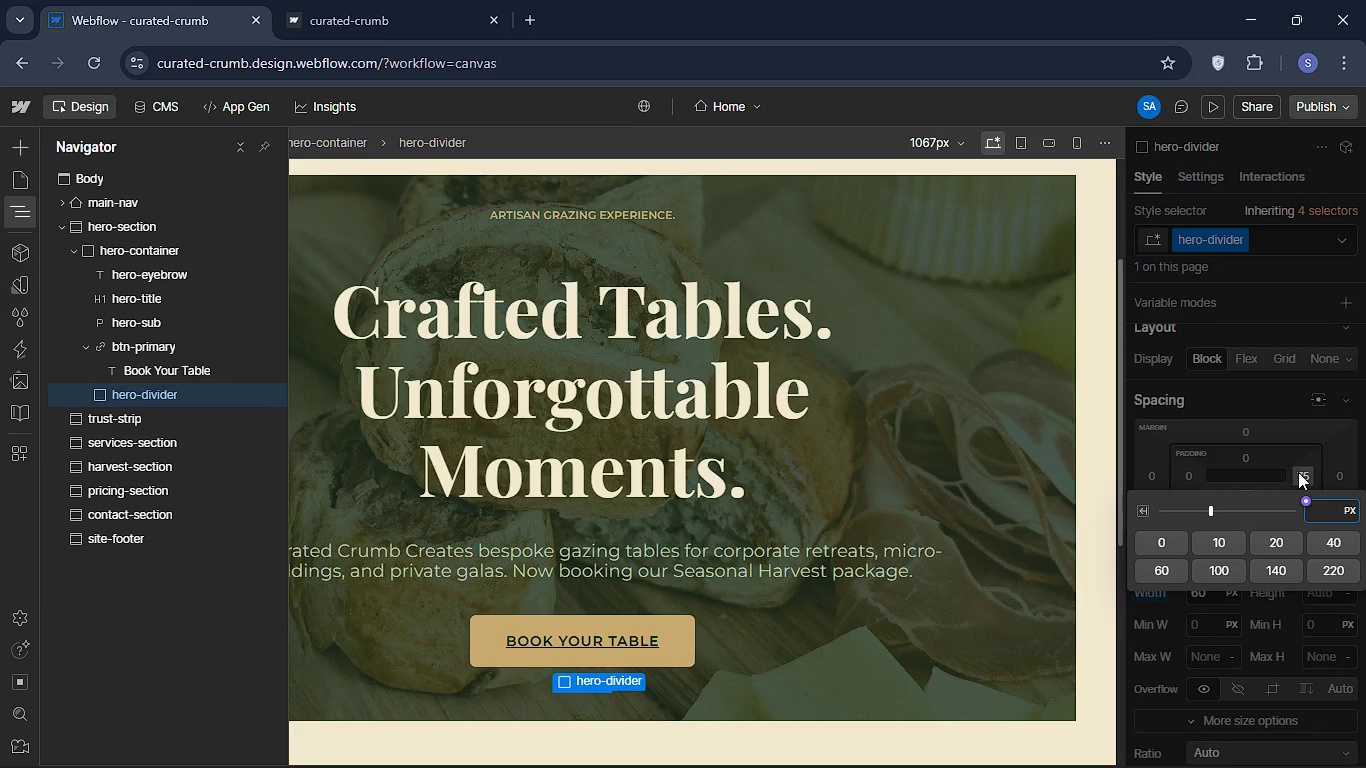 
left_click([1298, 472])
 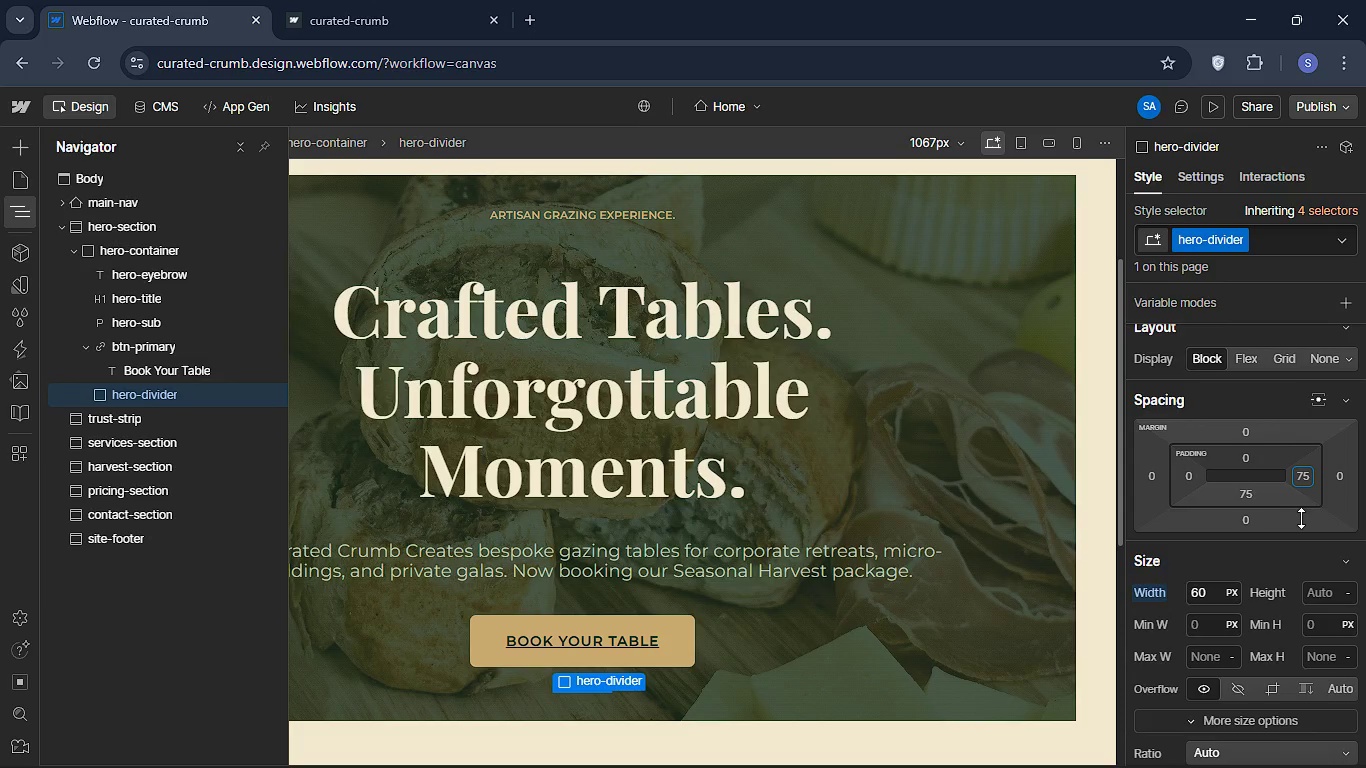 
left_click([1293, 552])
 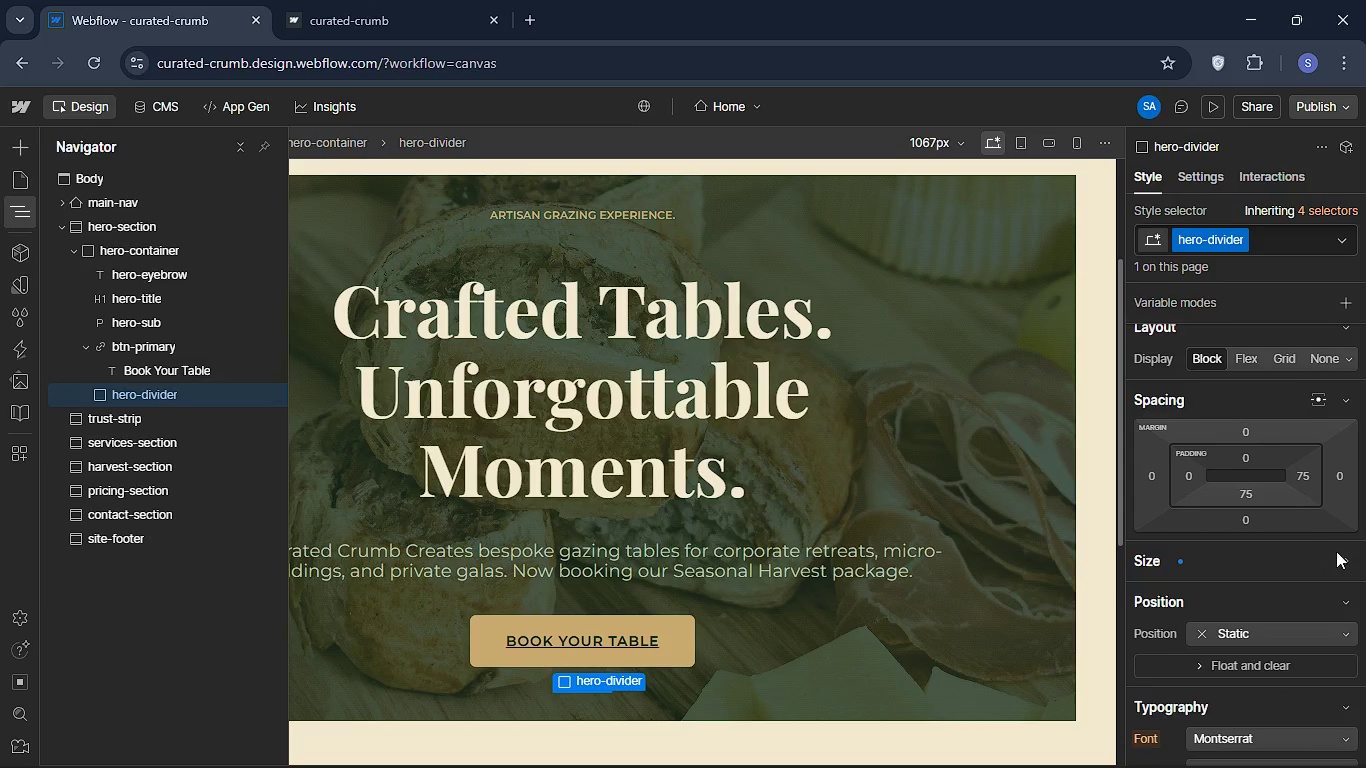 
left_click([1336, 551])
 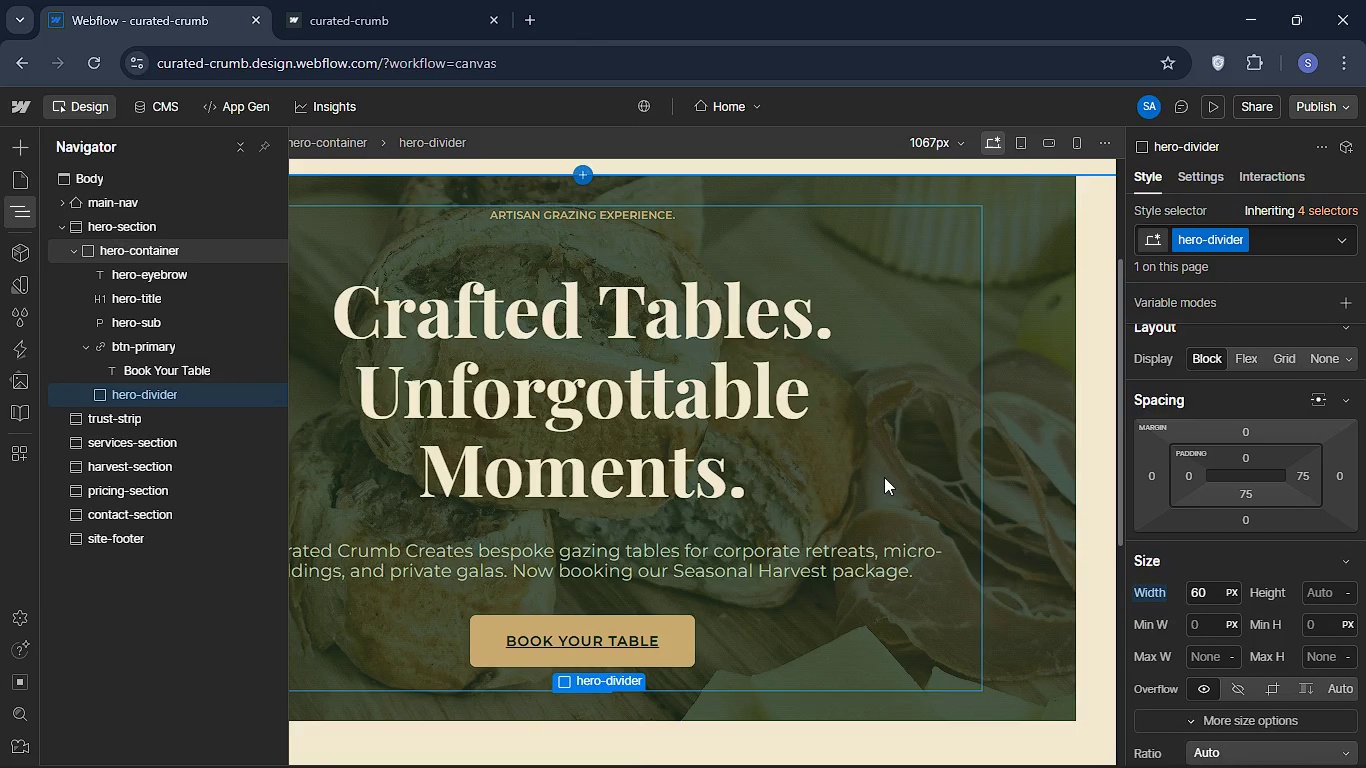 
mouse_move([1229, 618])
 